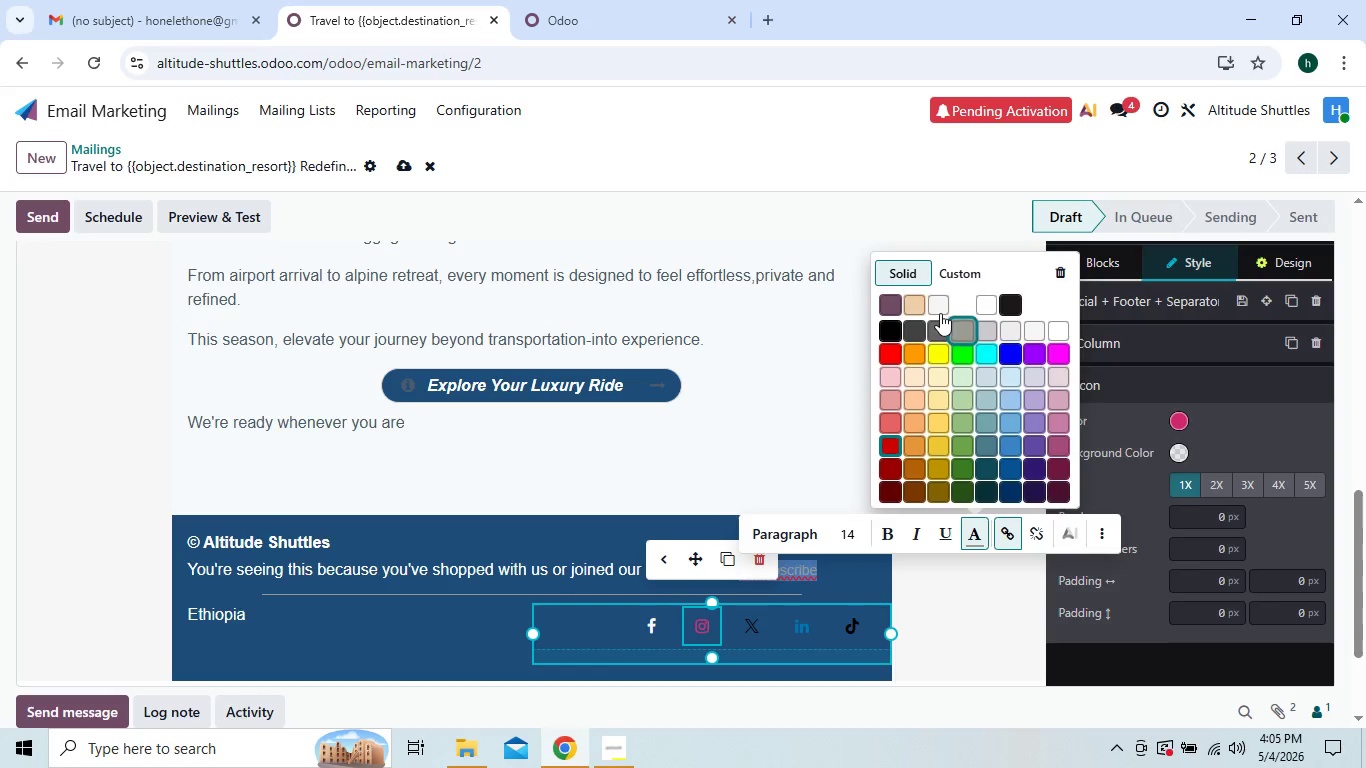 
left_click([939, 305])
 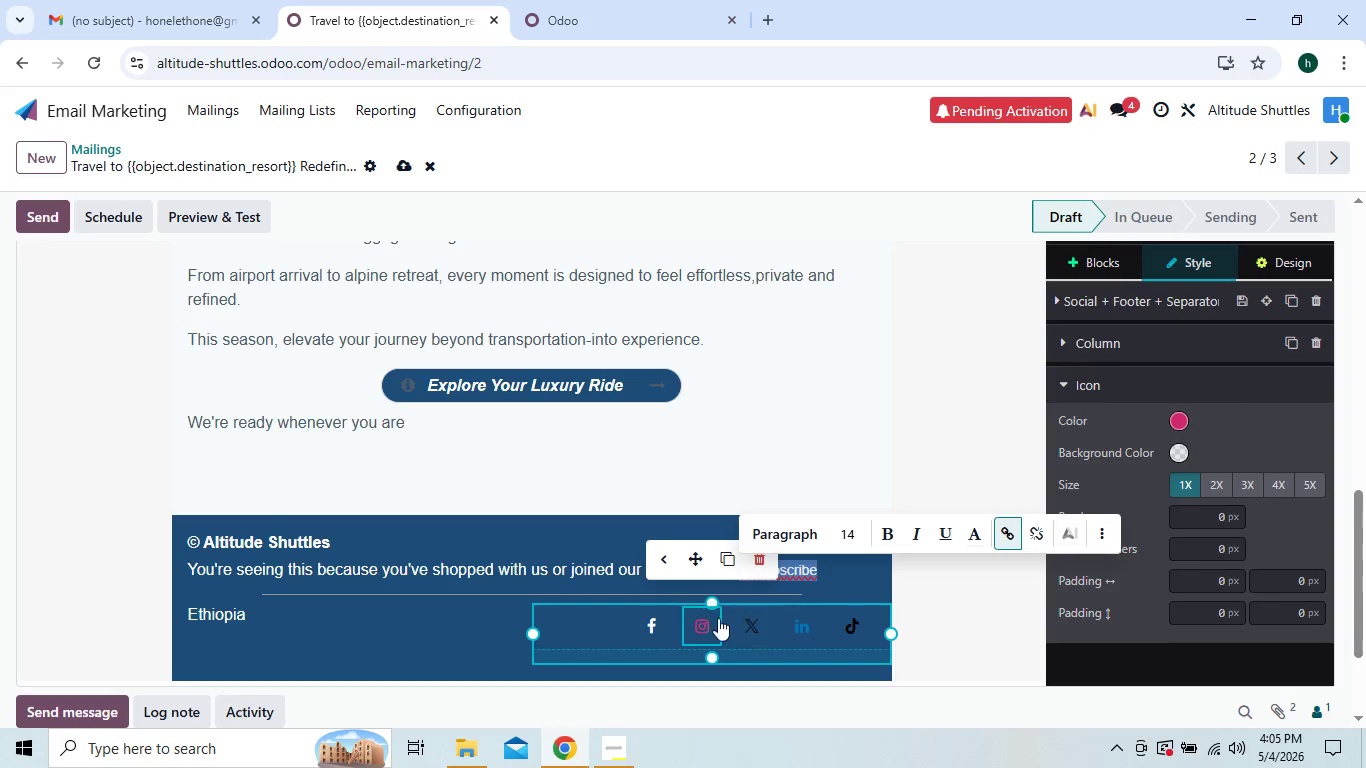 
left_click([708, 621])
 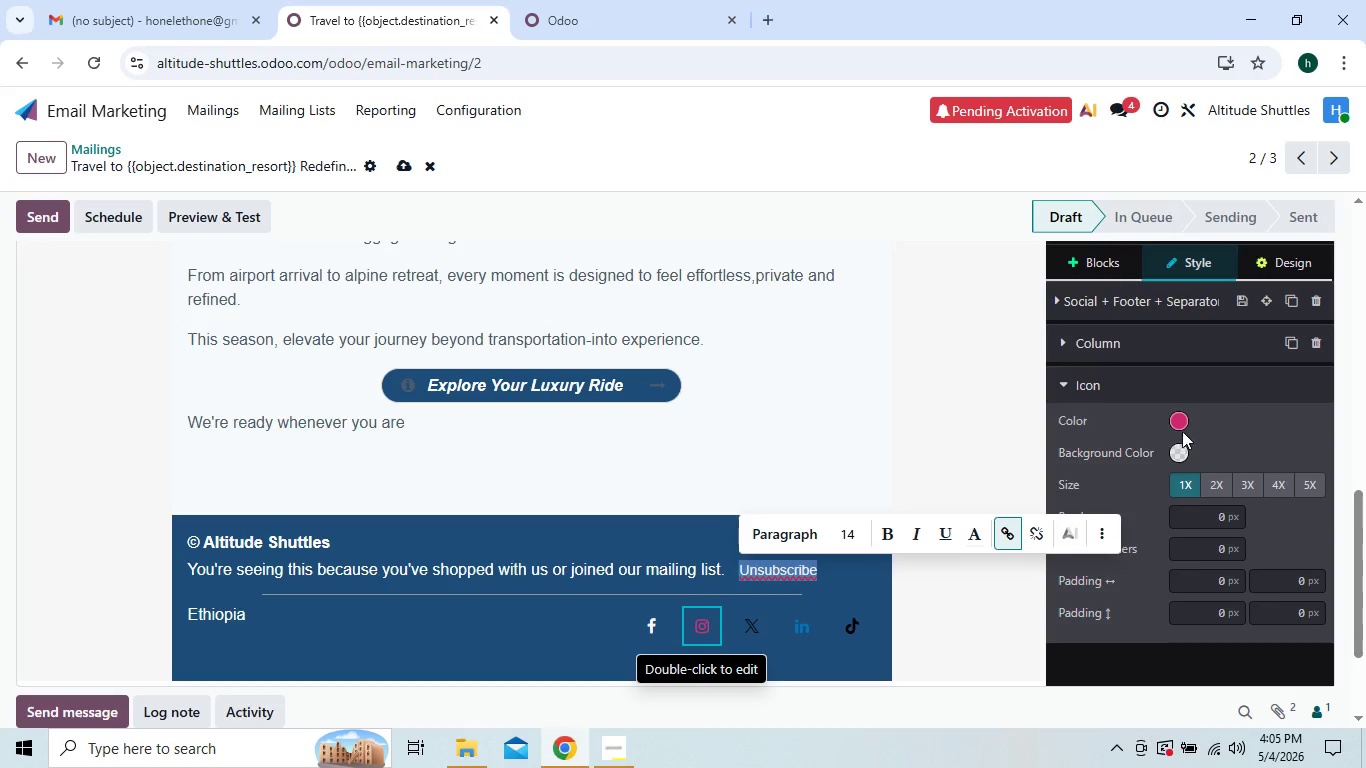 
left_click([1182, 424])
 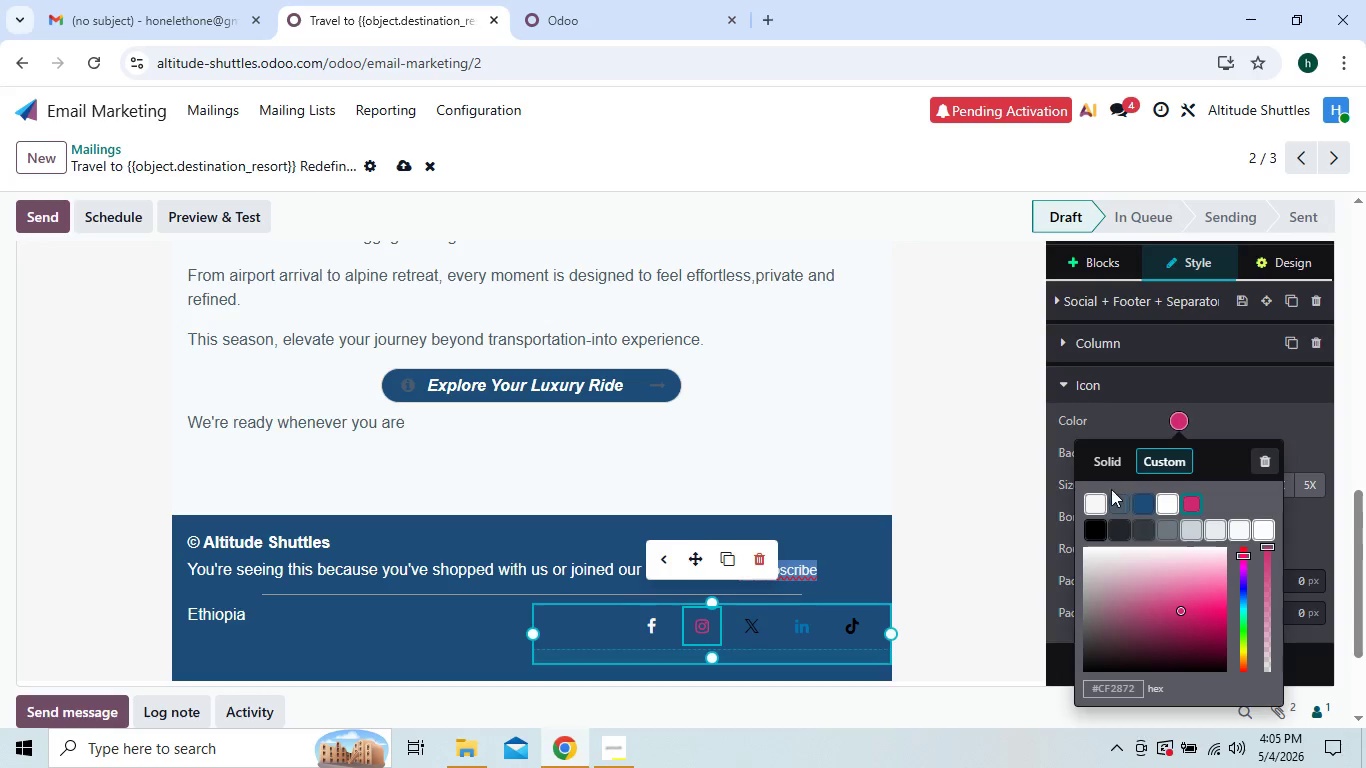 
left_click([1088, 501])
 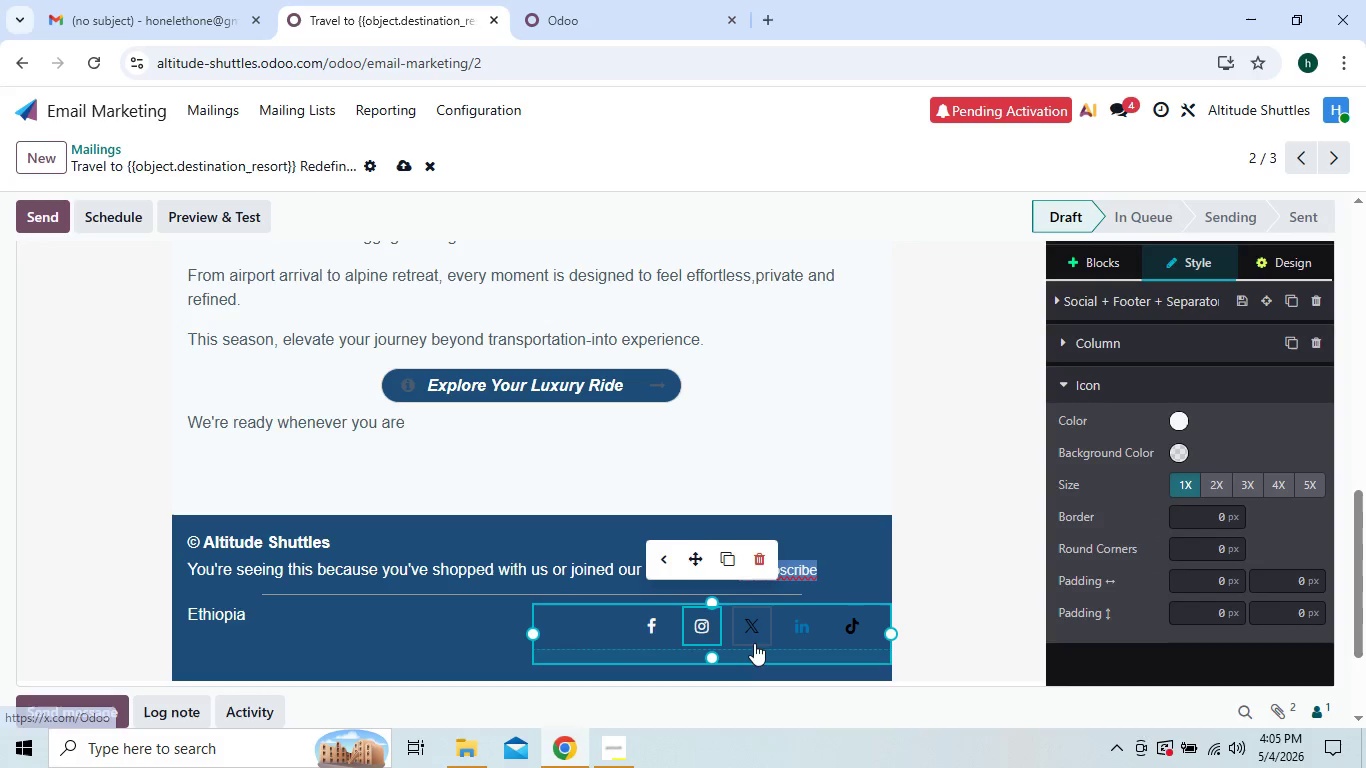 
left_click([748, 632])
 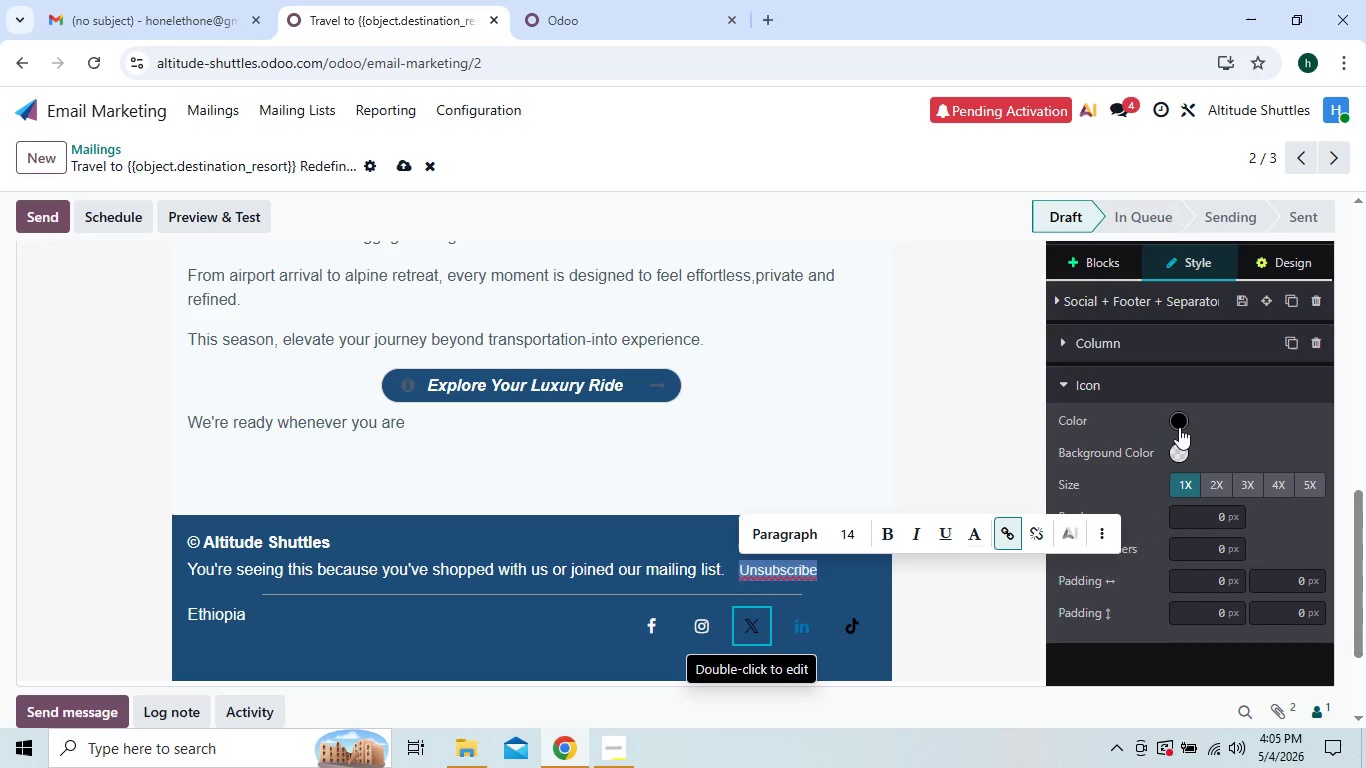 
left_click([1183, 425])
 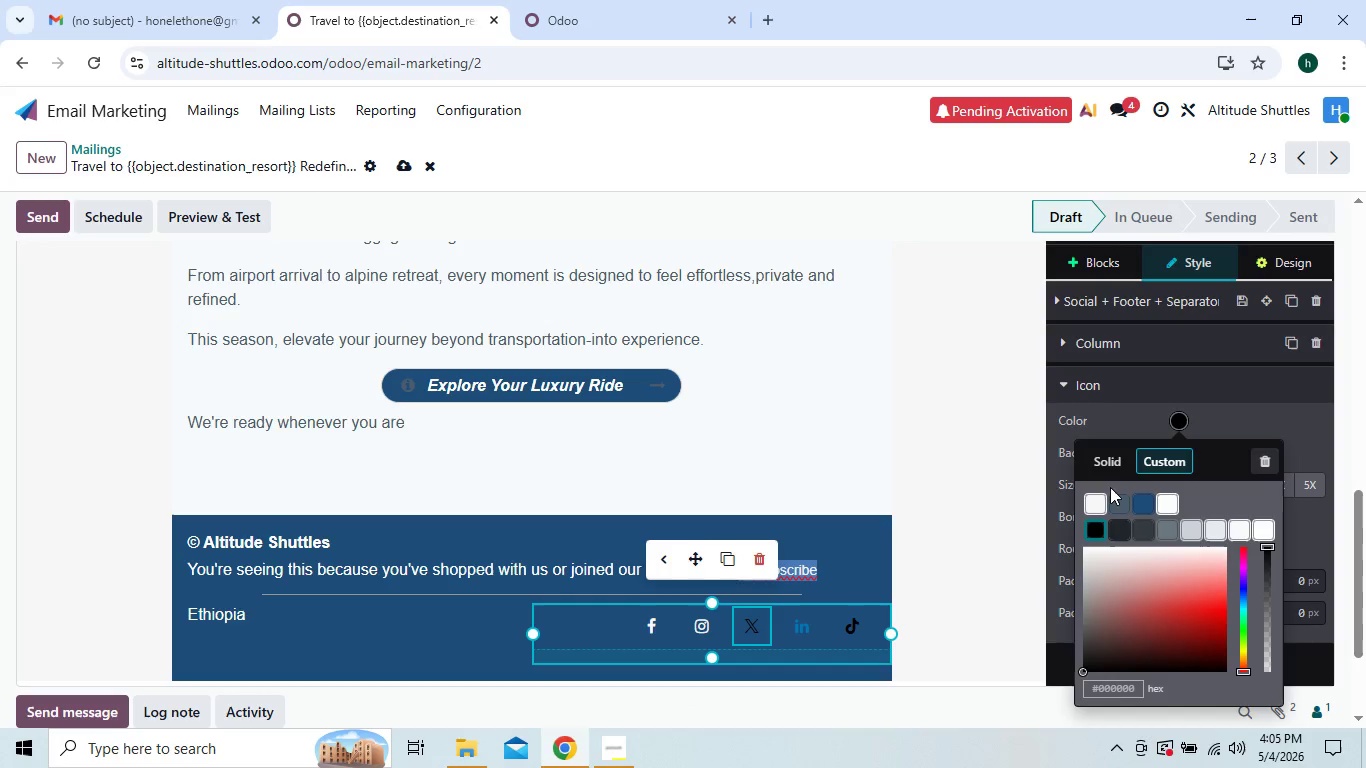 
left_click([1098, 495])
 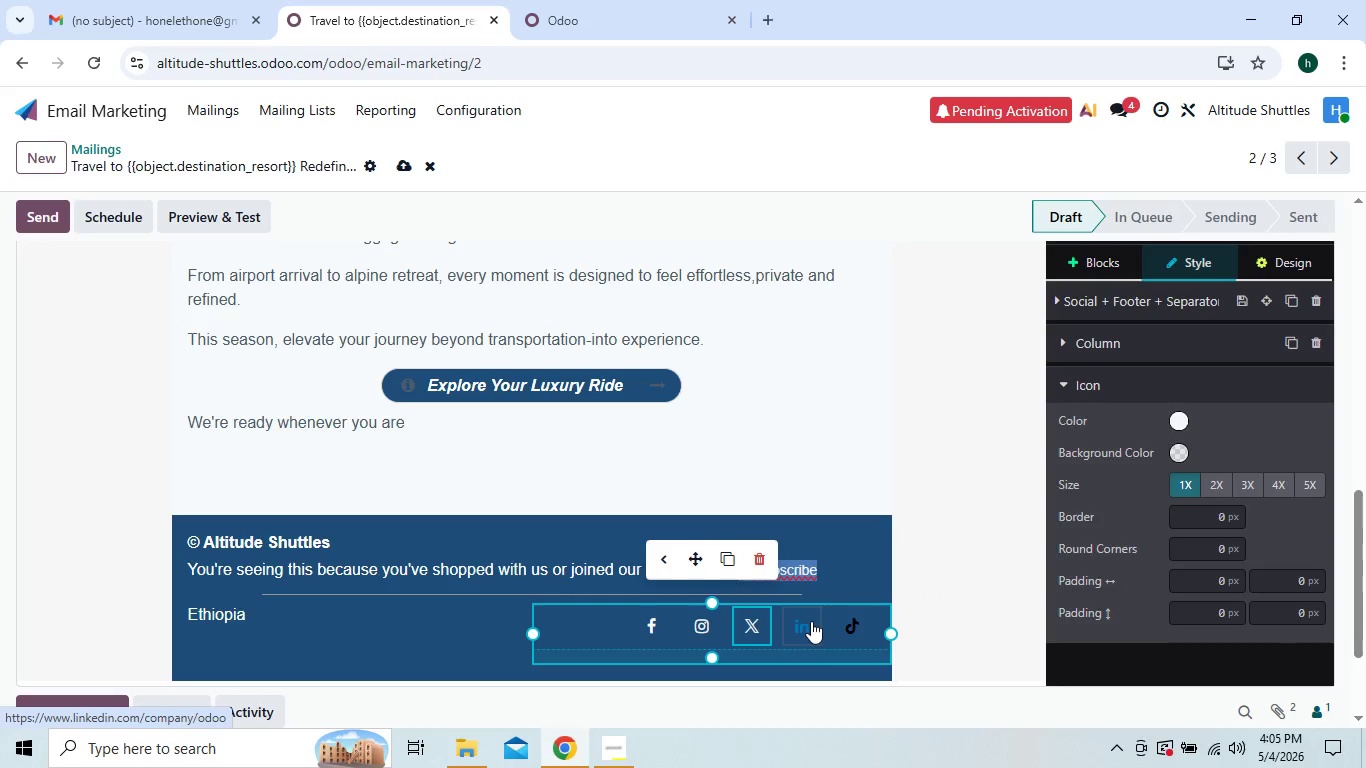 
left_click([798, 623])
 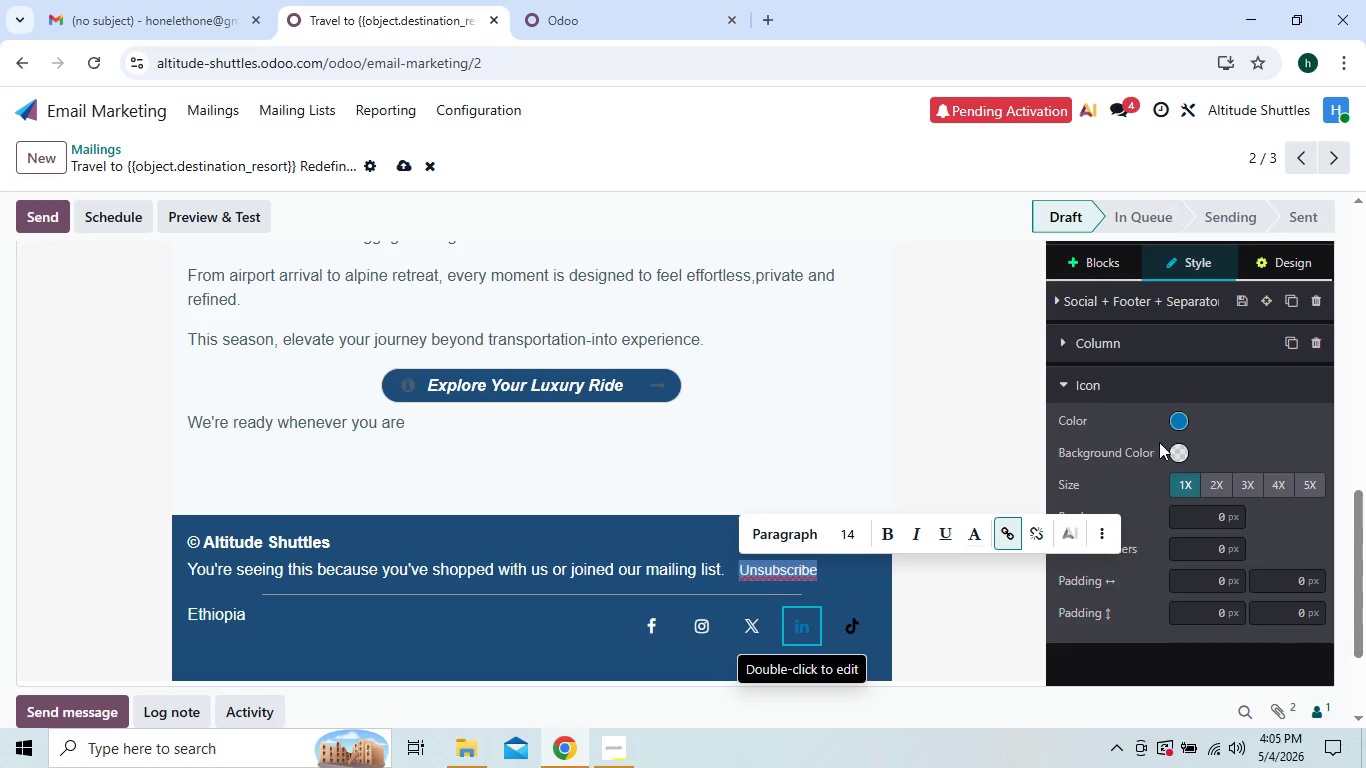 
left_click([1178, 428])
 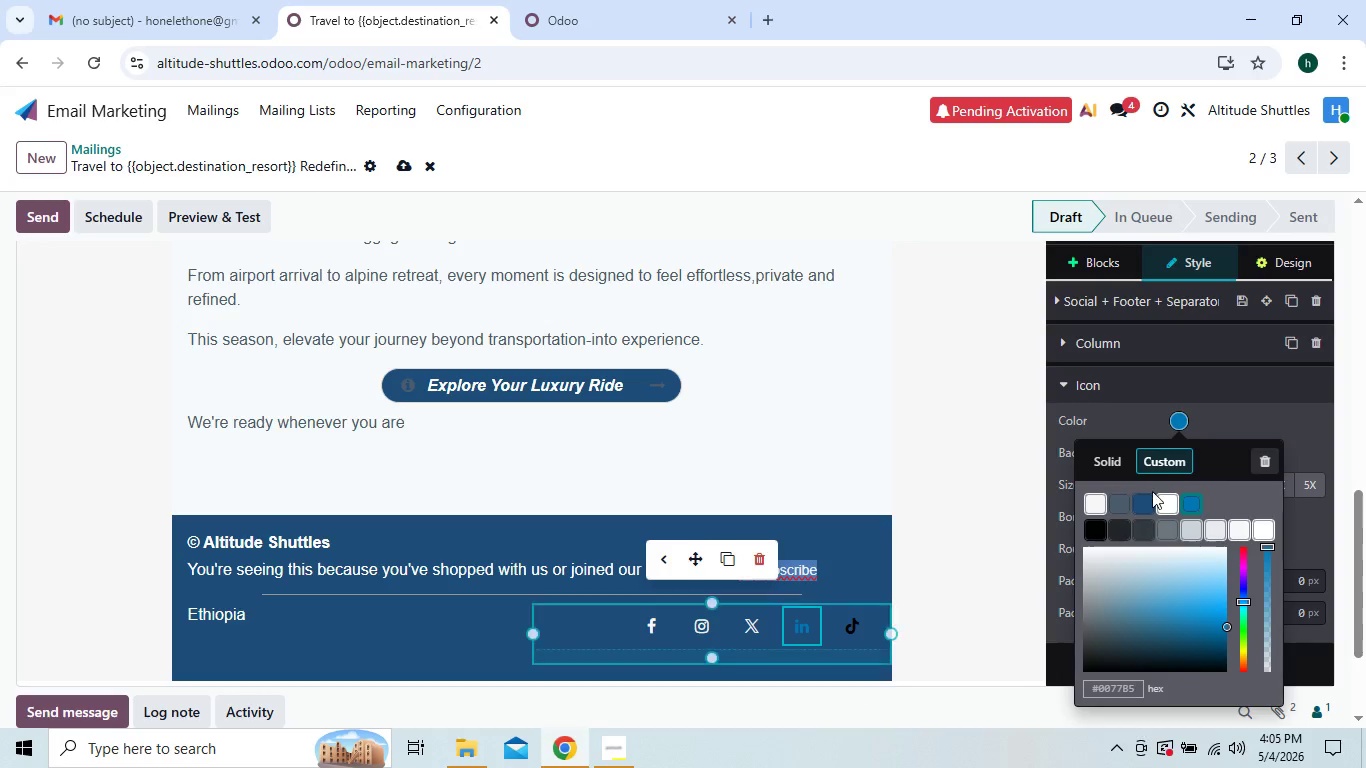 
left_click([1155, 493])
 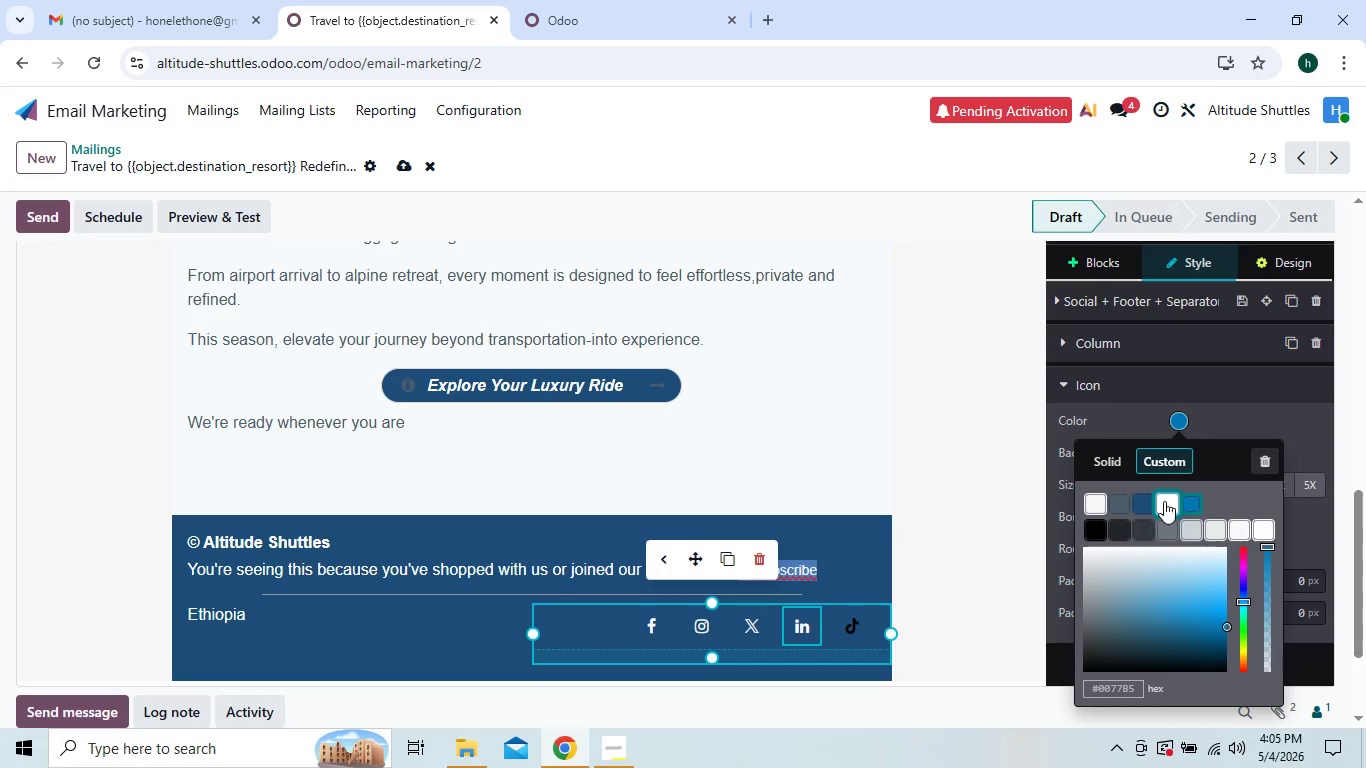 
left_click([1164, 501])
 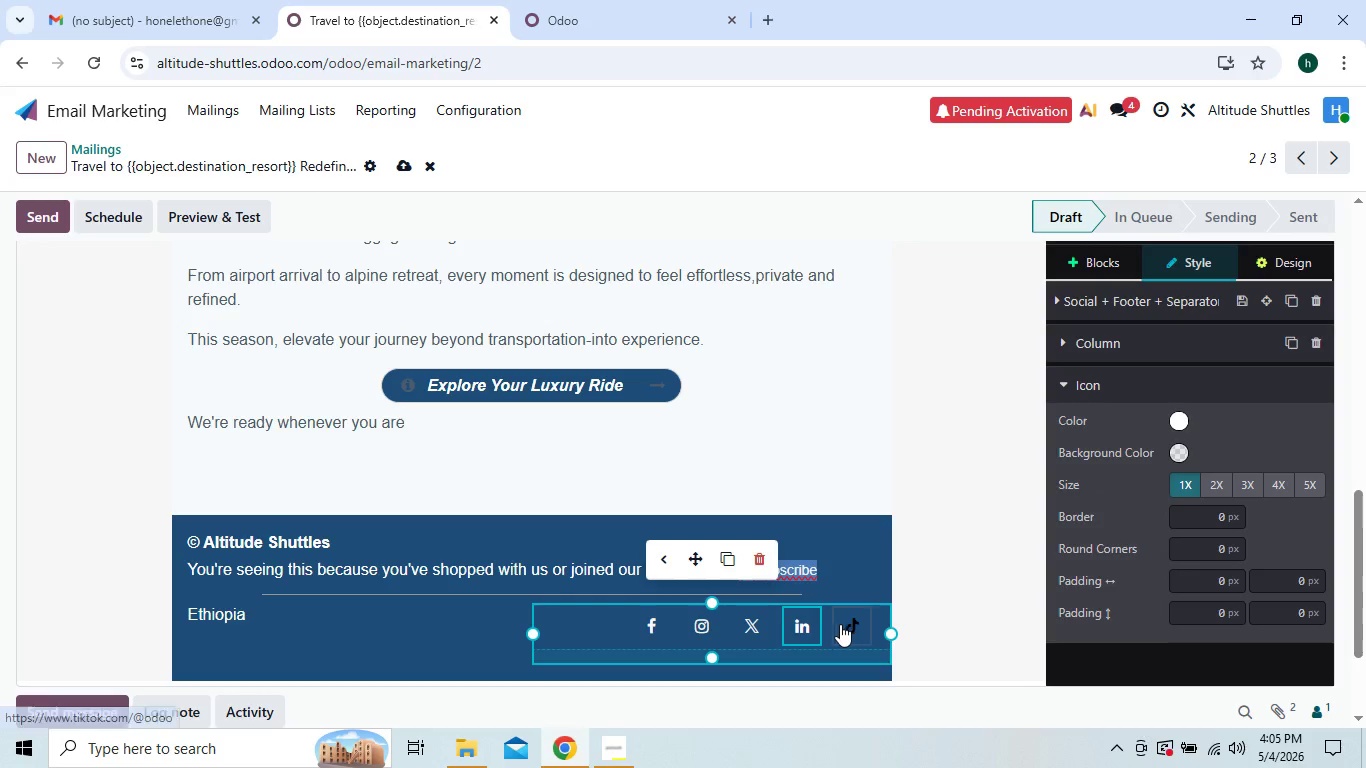 
left_click([851, 624])
 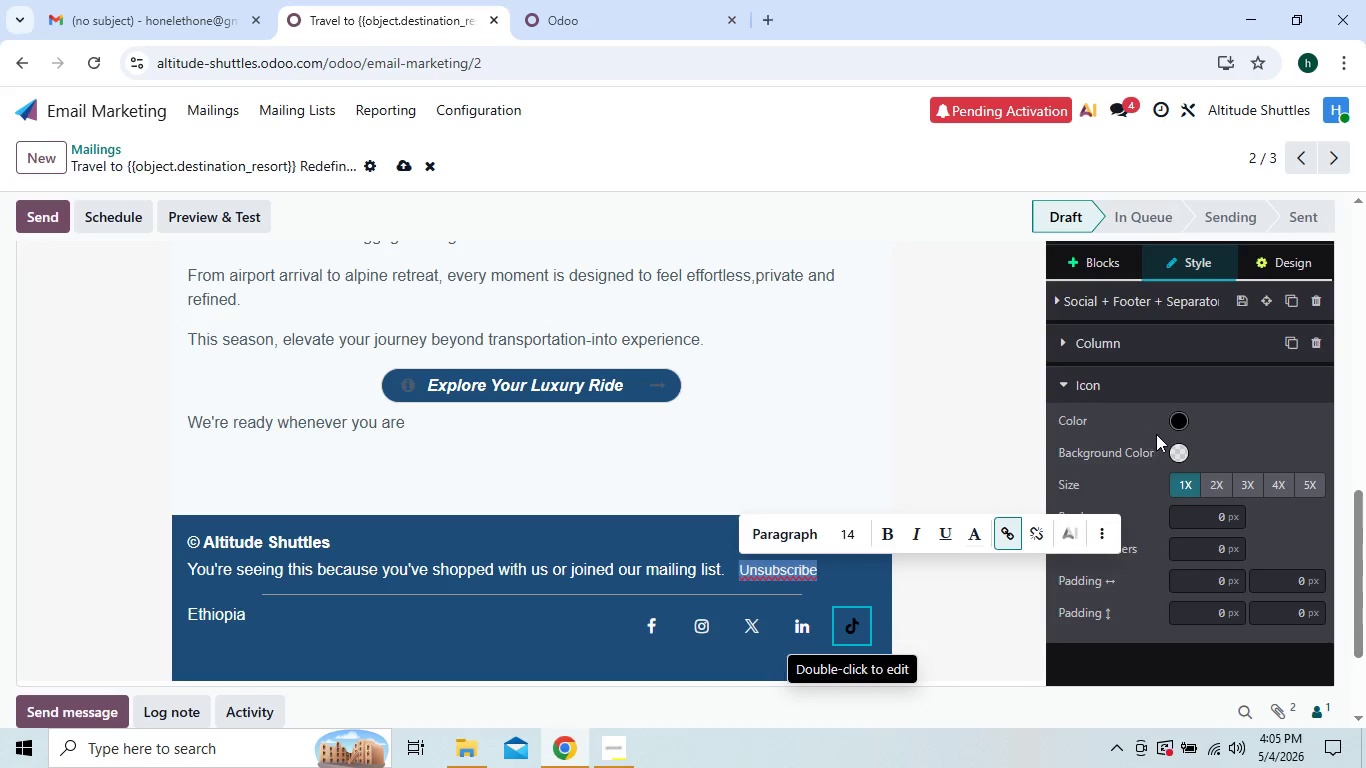 
left_click([1172, 427])
 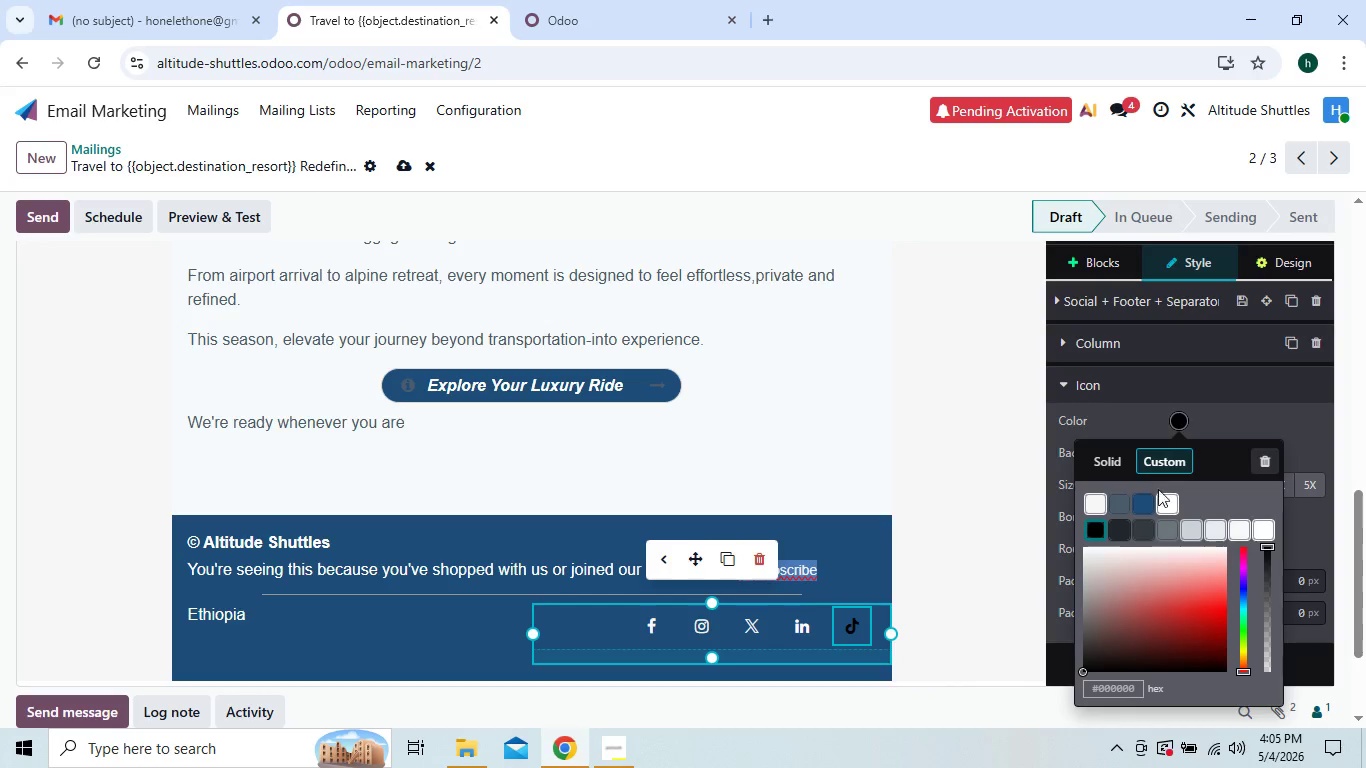 
left_click([1165, 498])
 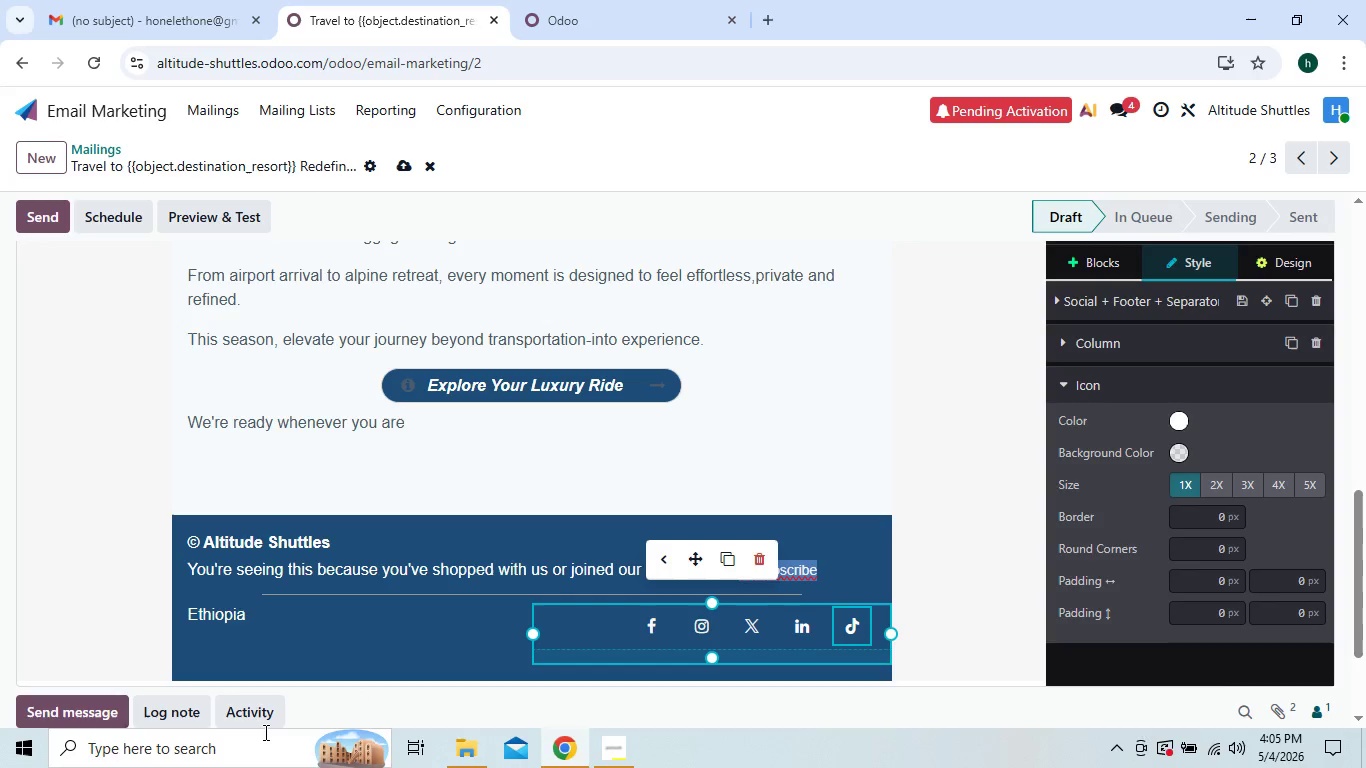 
left_click([328, 651])
 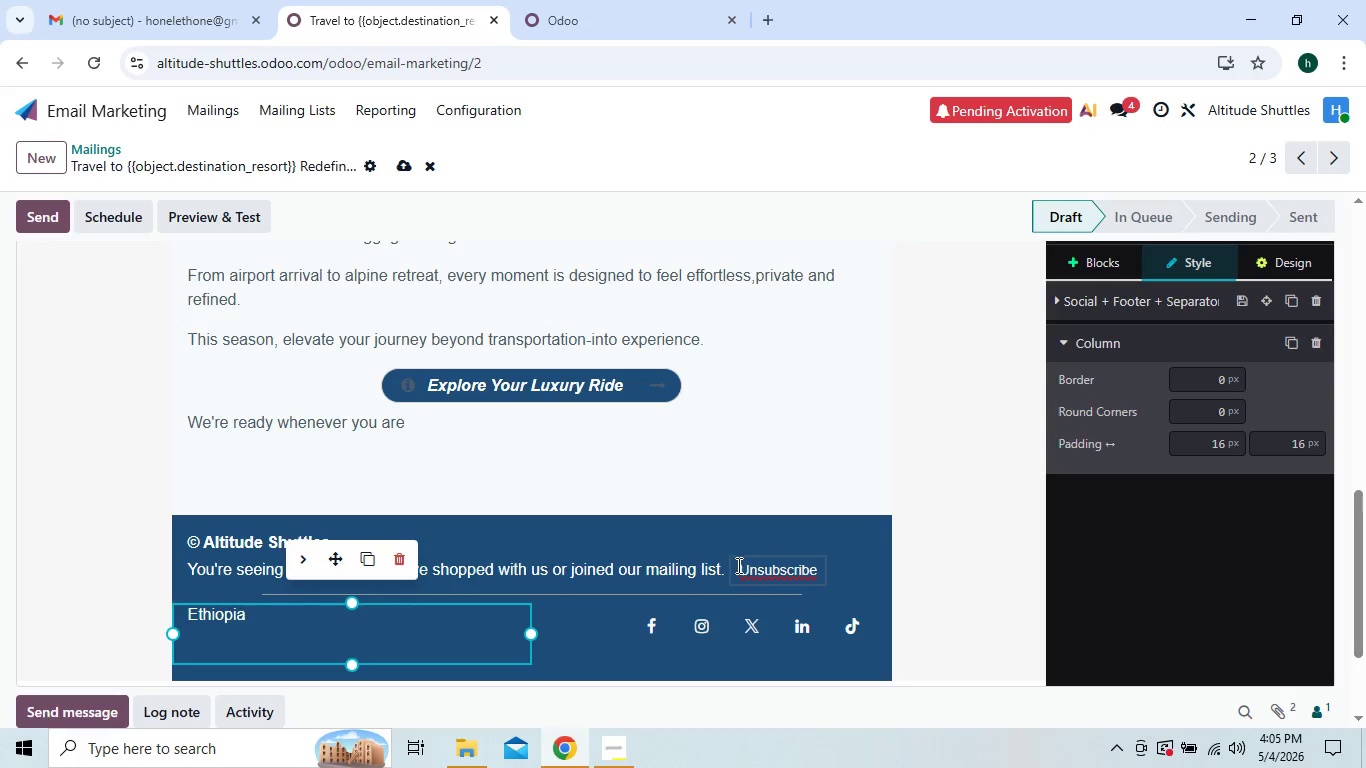 
left_click_drag(start_coordinate=[738, 568], to_coordinate=[822, 566])
 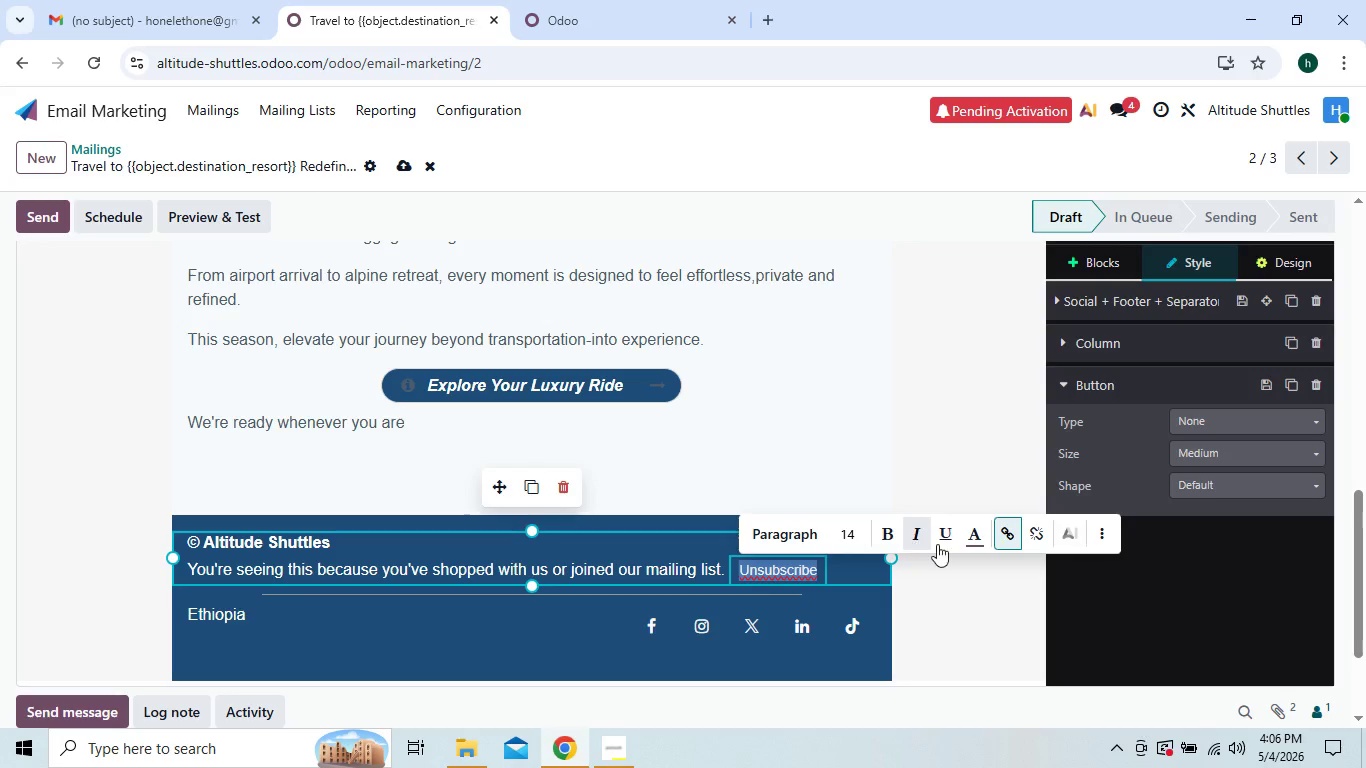 
left_click([969, 543])
 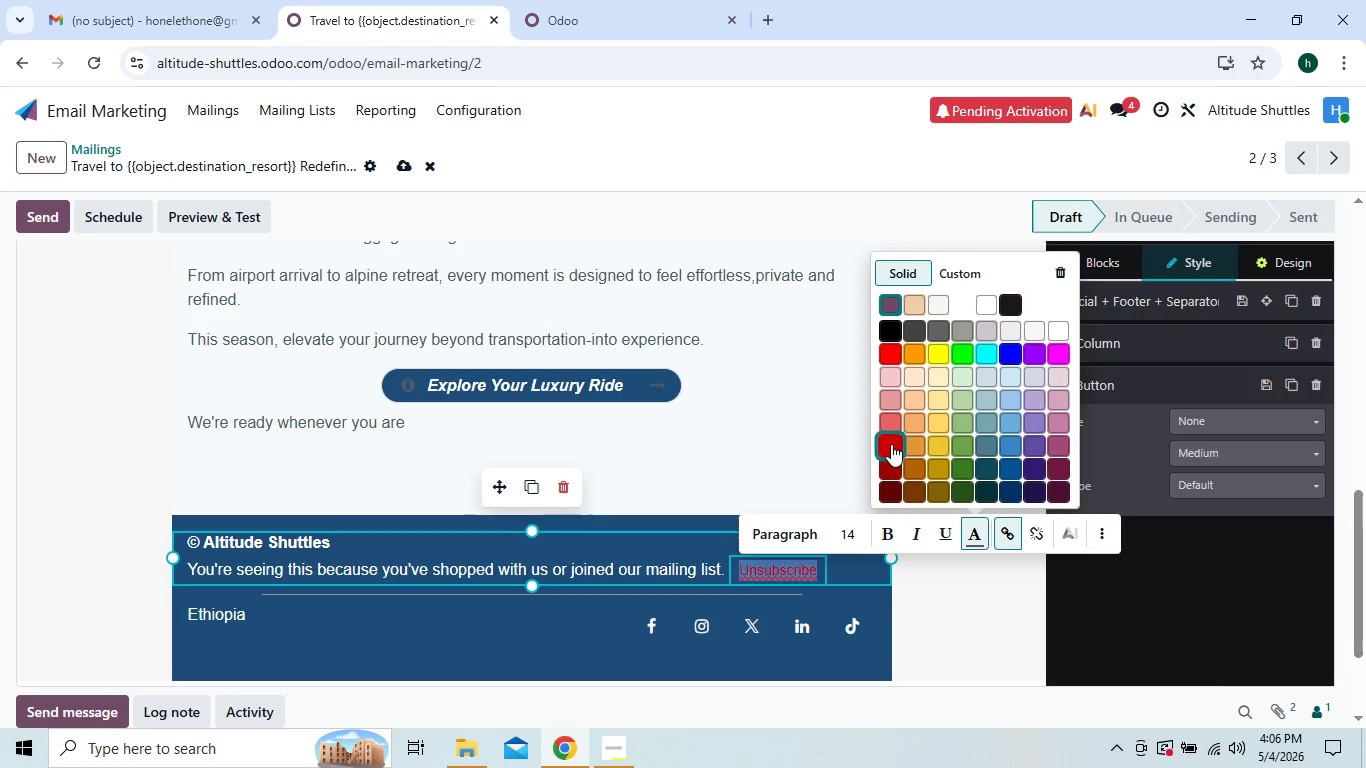 
left_click([890, 442])
 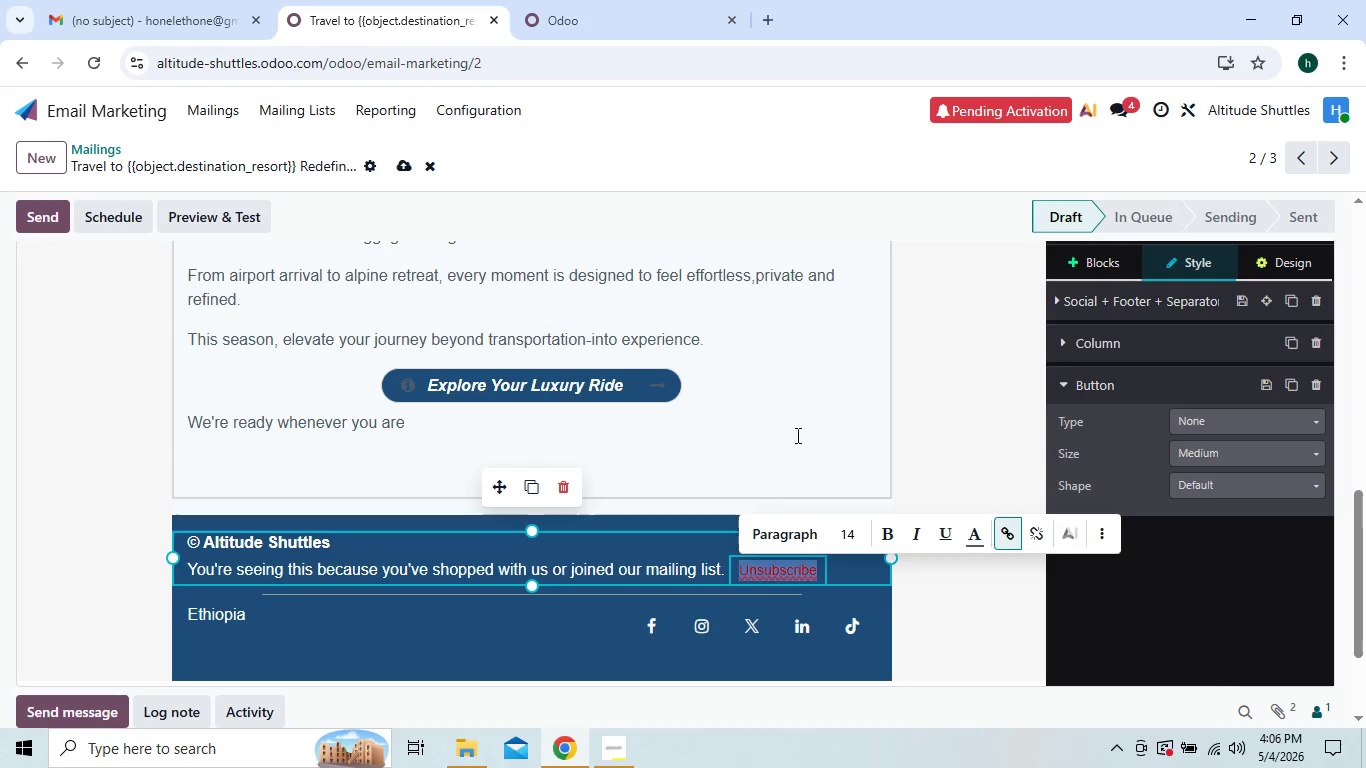 
left_click([794, 435])
 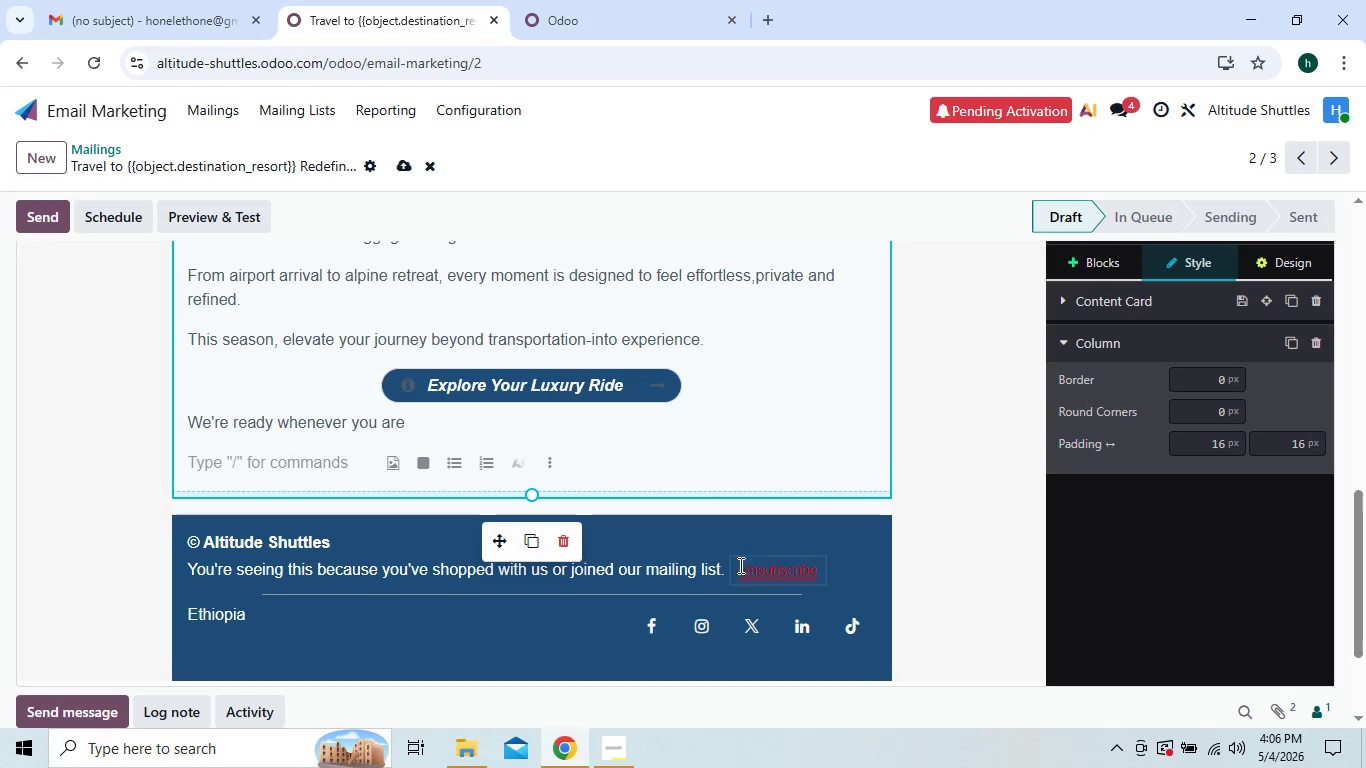 
left_click_drag(start_coordinate=[735, 571], to_coordinate=[820, 575])
 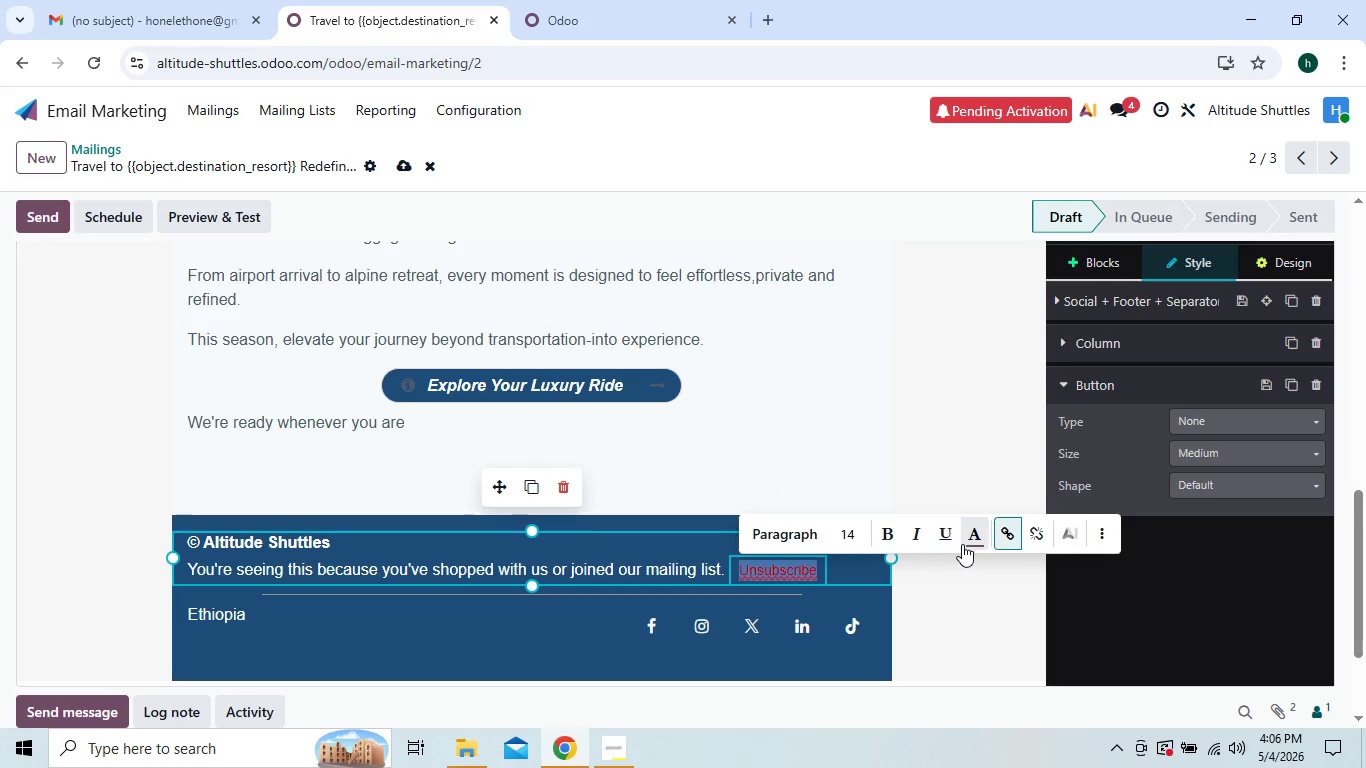 
left_click([964, 544])
 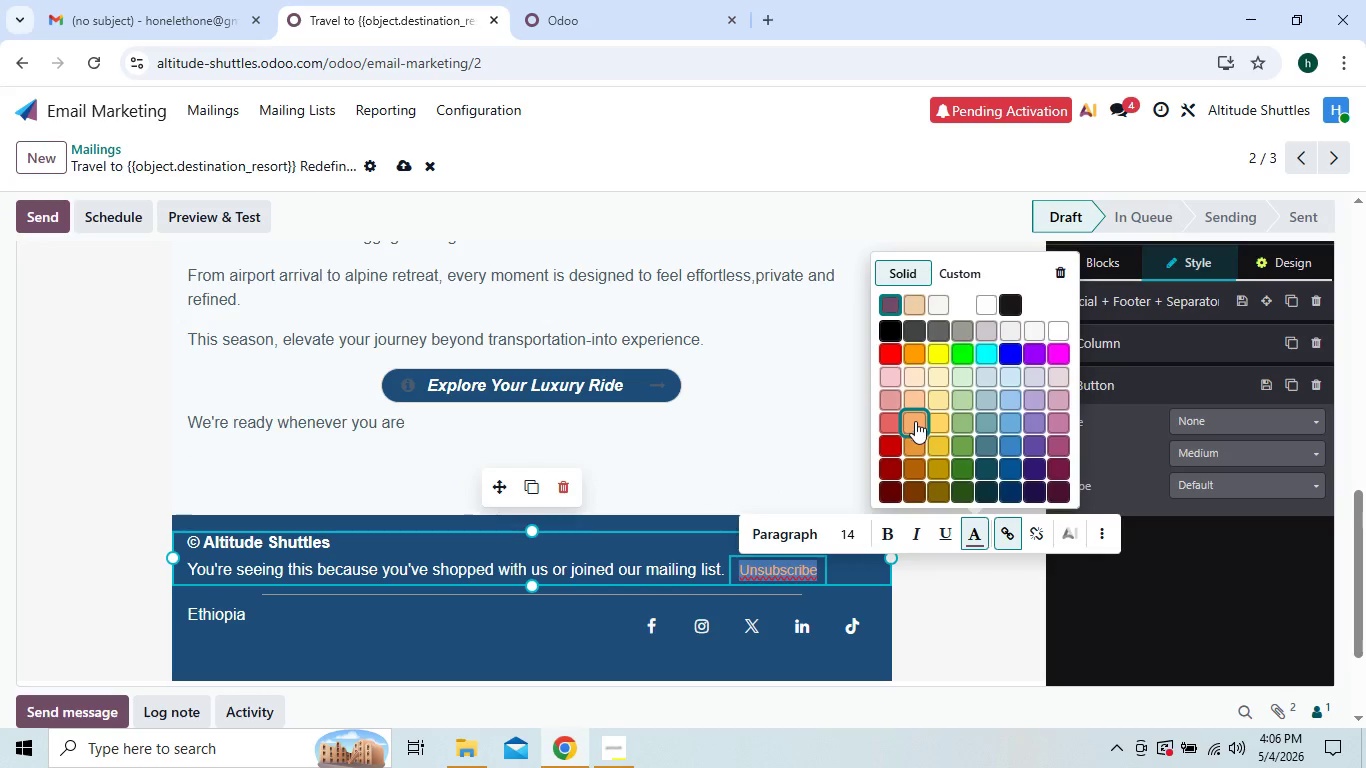 
wait(6.11)
 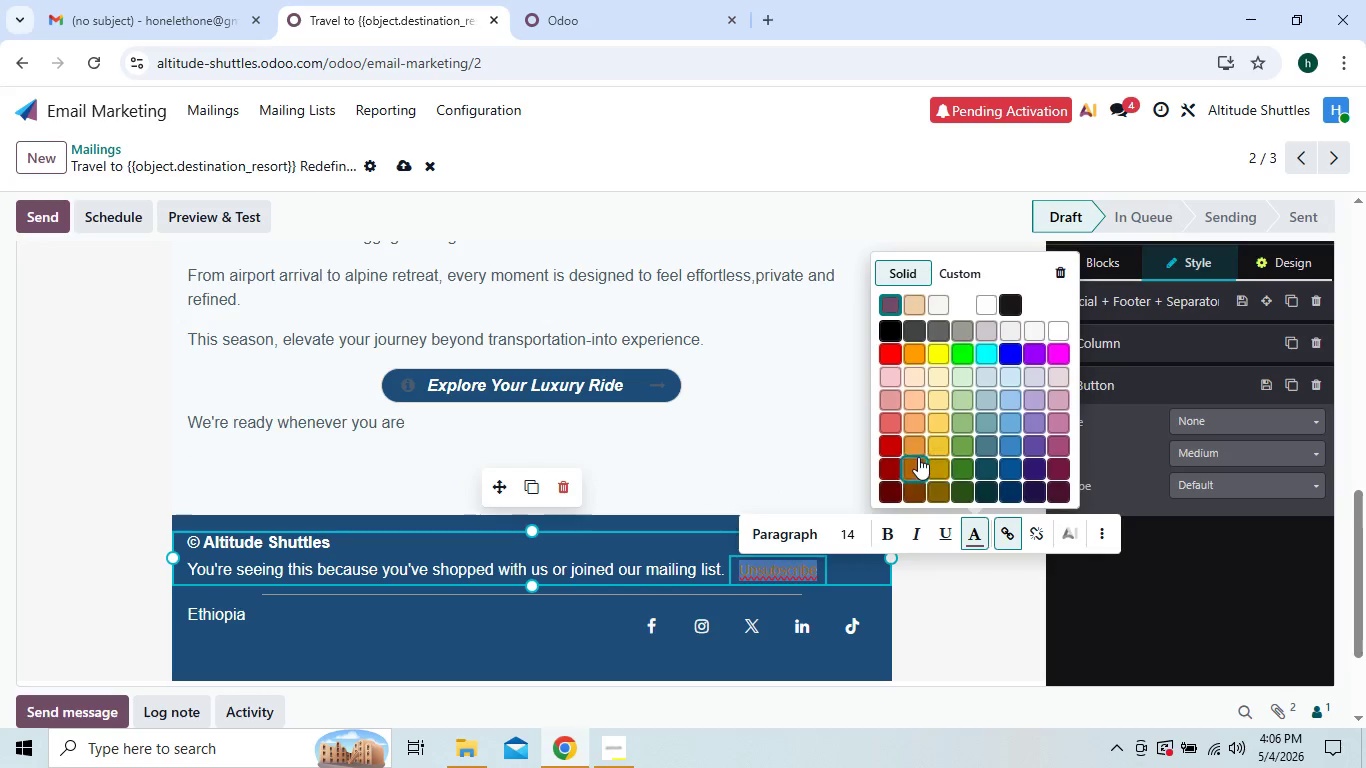 
left_click([953, 280])
 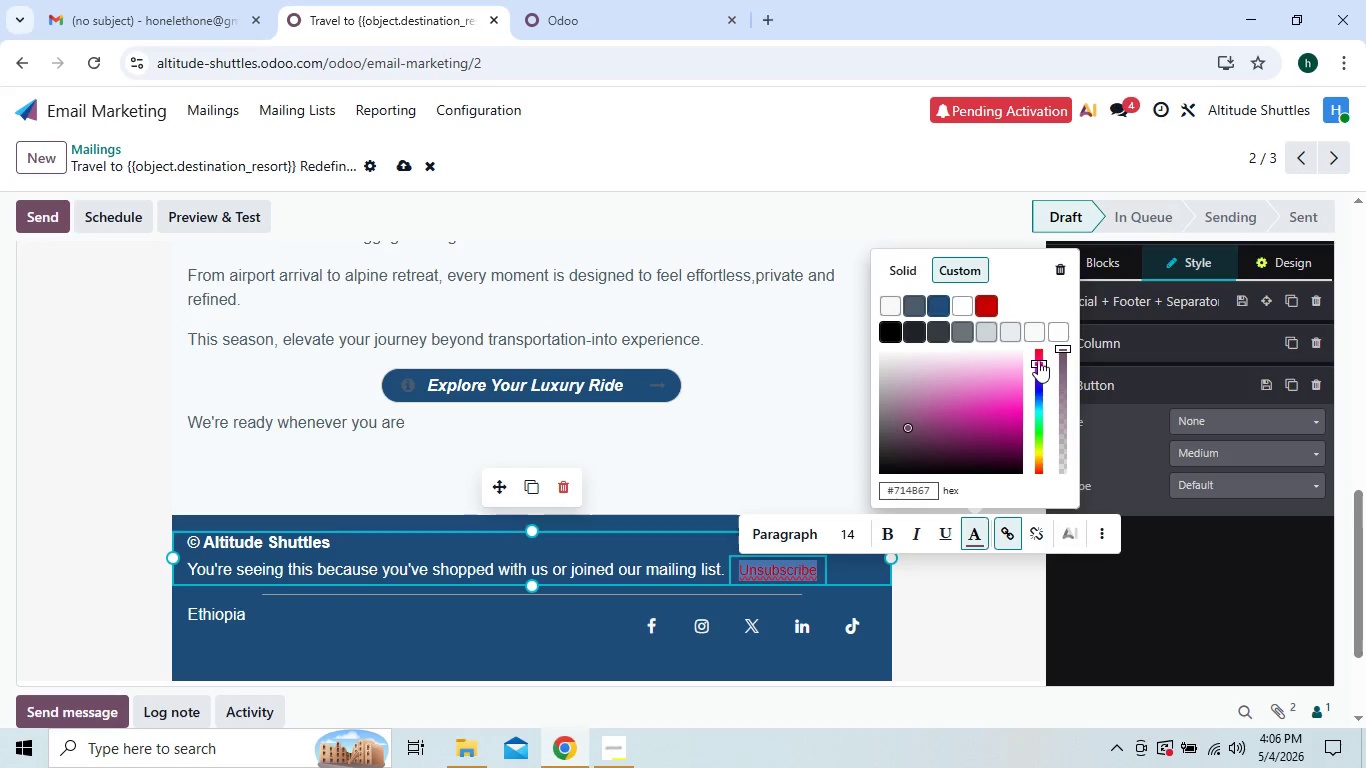 
left_click([1038, 353])
 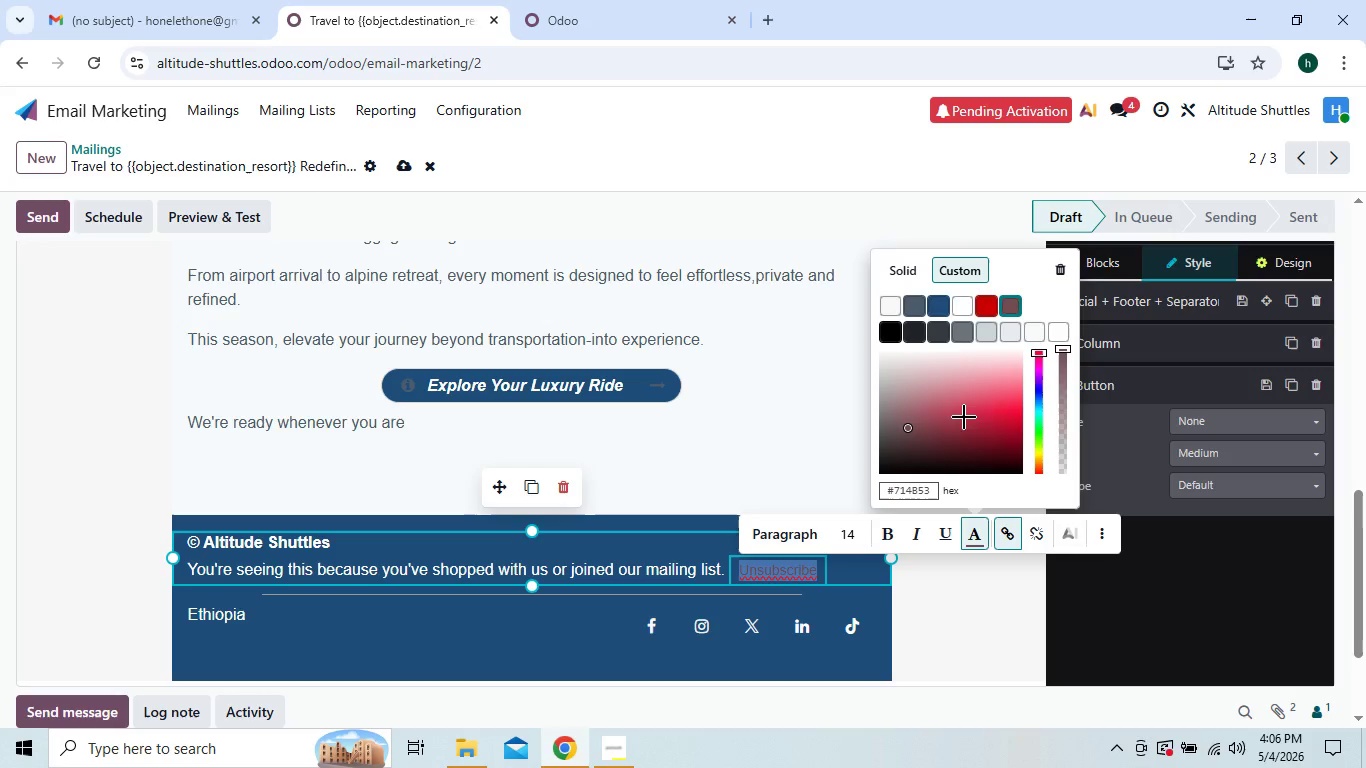 
left_click([964, 418])
 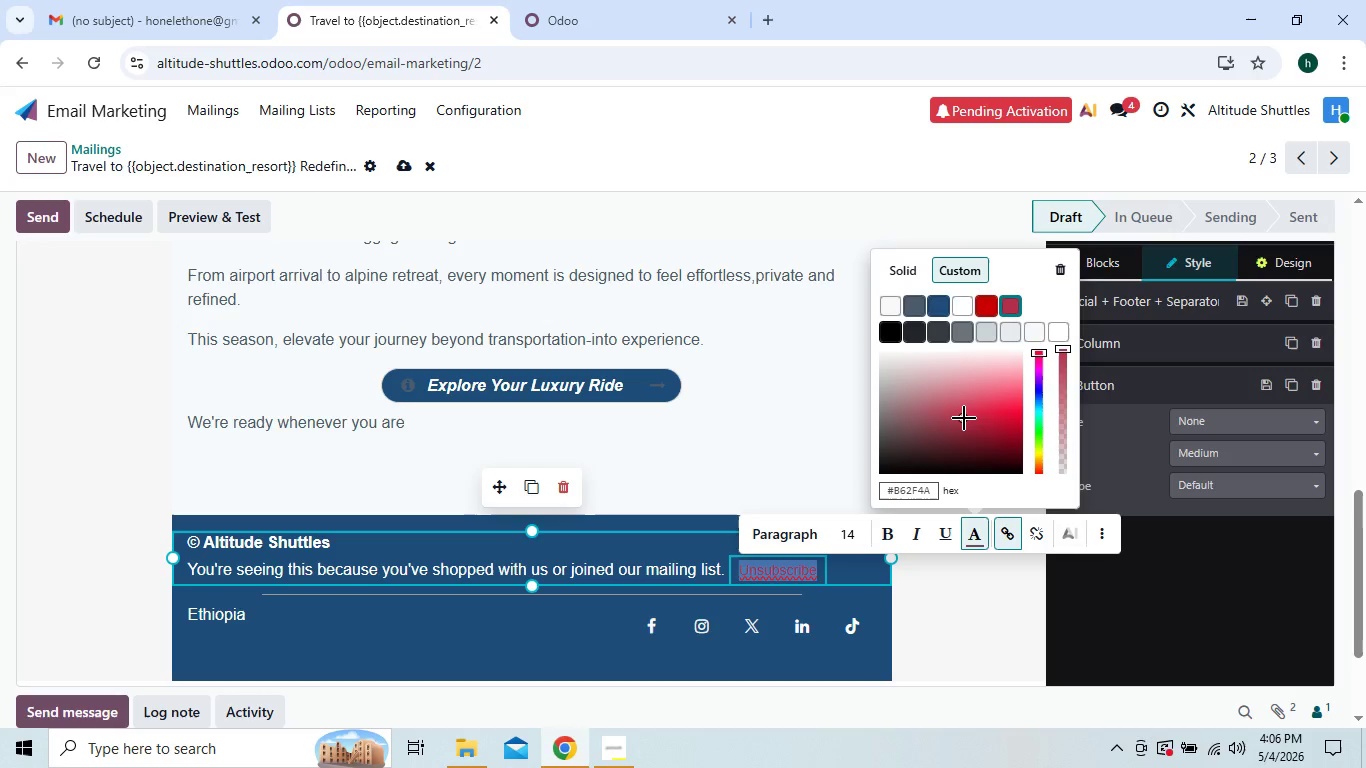 
left_click_drag(start_coordinate=[964, 418], to_coordinate=[984, 449])
 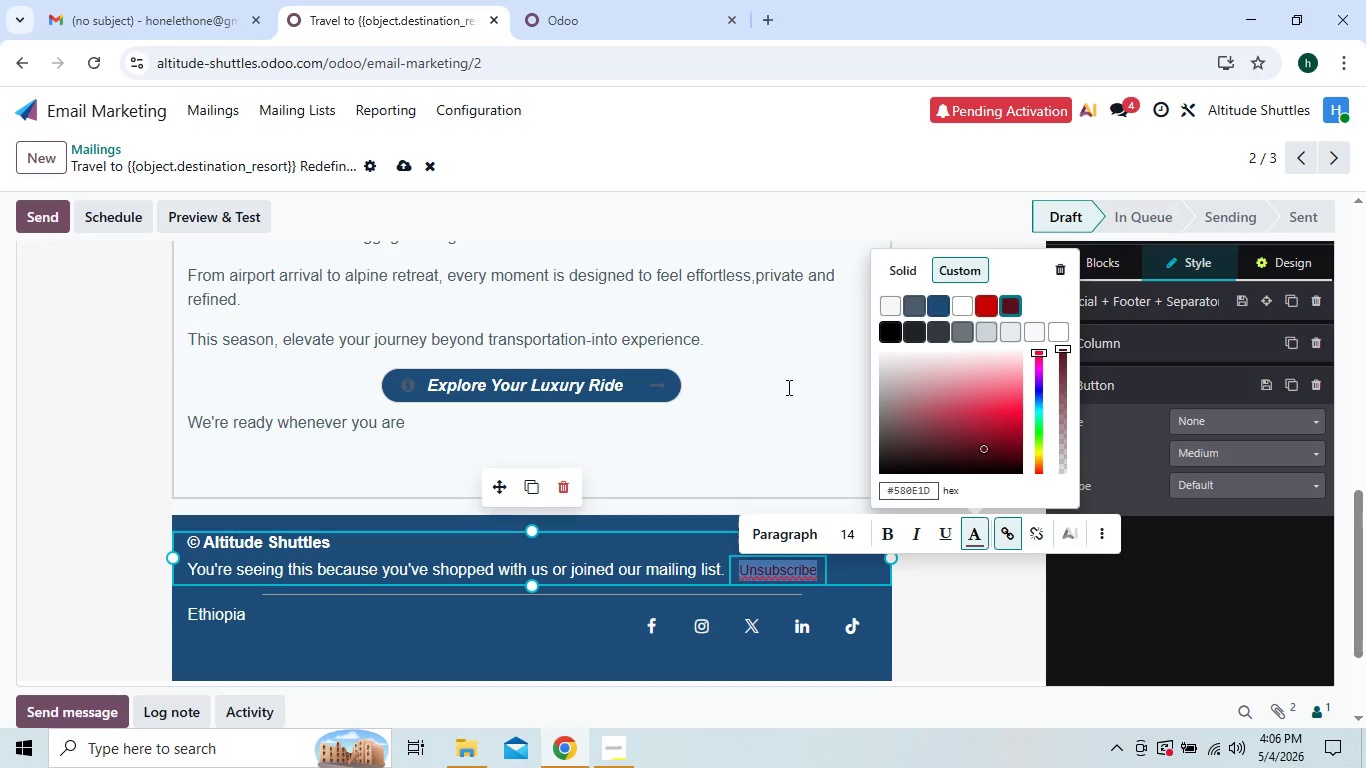 
left_click([787, 387])
 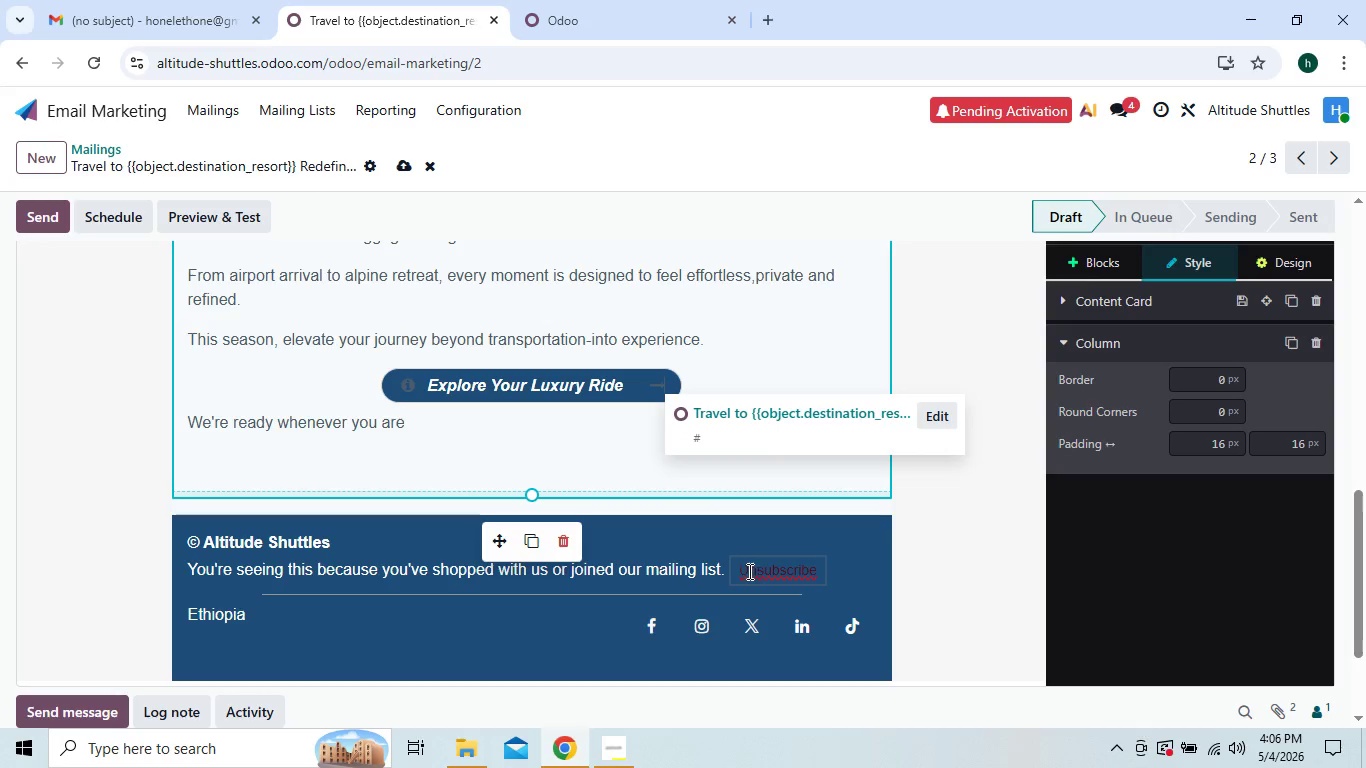 
left_click([743, 579])
 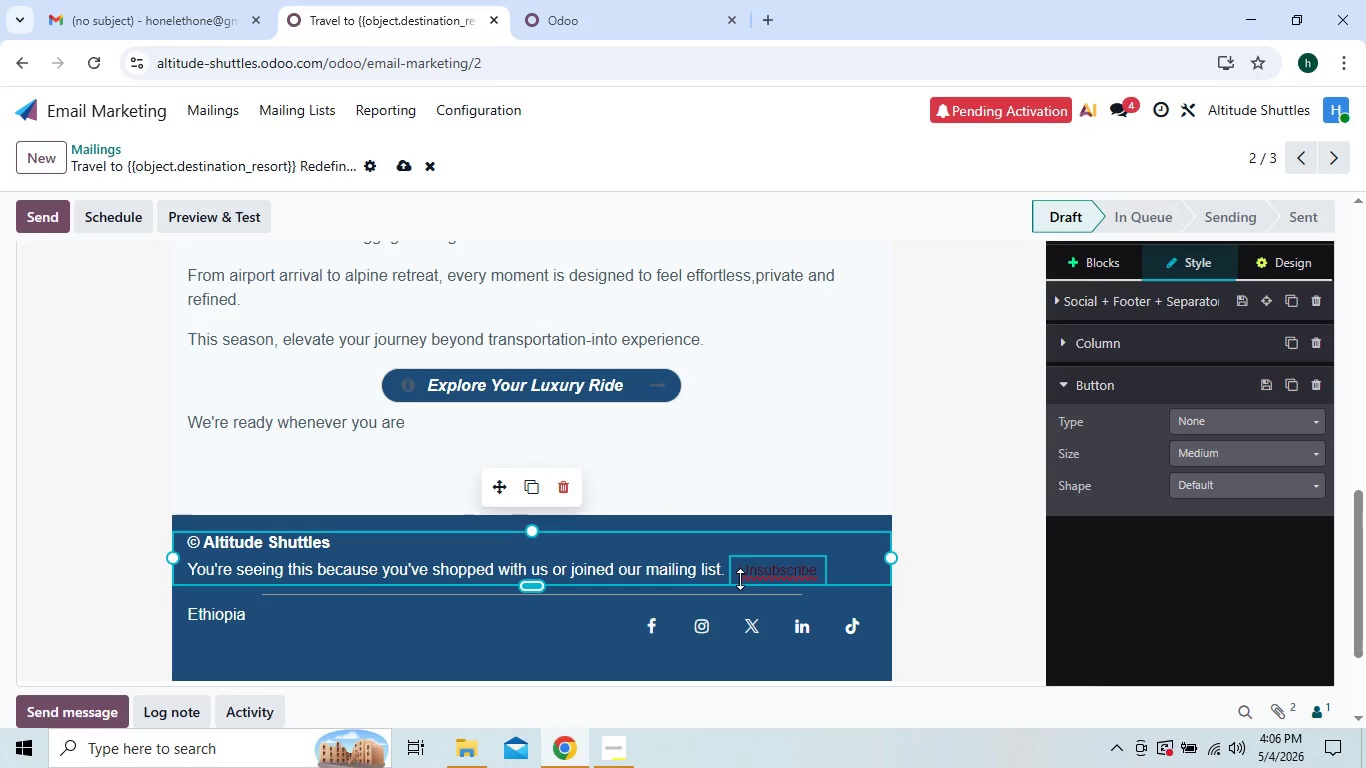 
left_click_drag(start_coordinate=[740, 579], to_coordinate=[759, 581])
 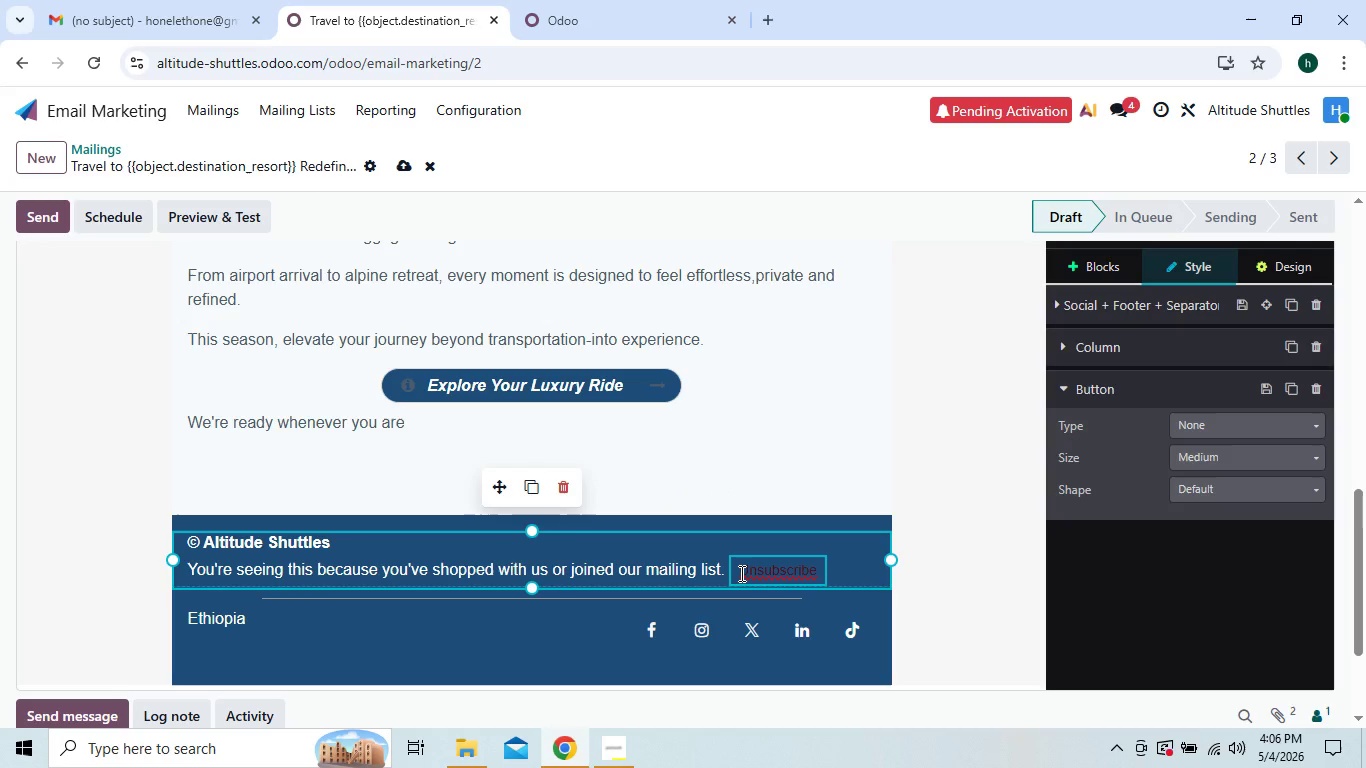 
left_click_drag(start_coordinate=[740, 573], to_coordinate=[816, 574])
 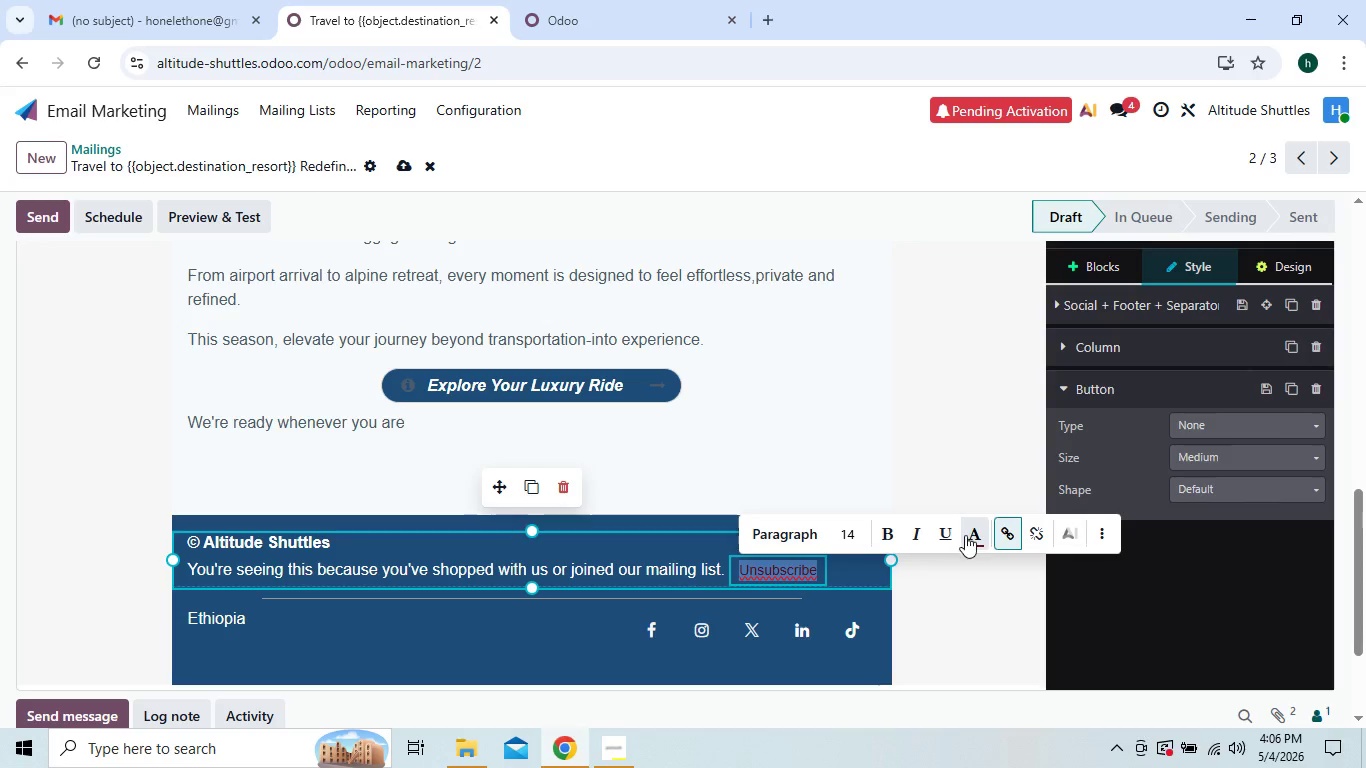 
left_click([975, 542])
 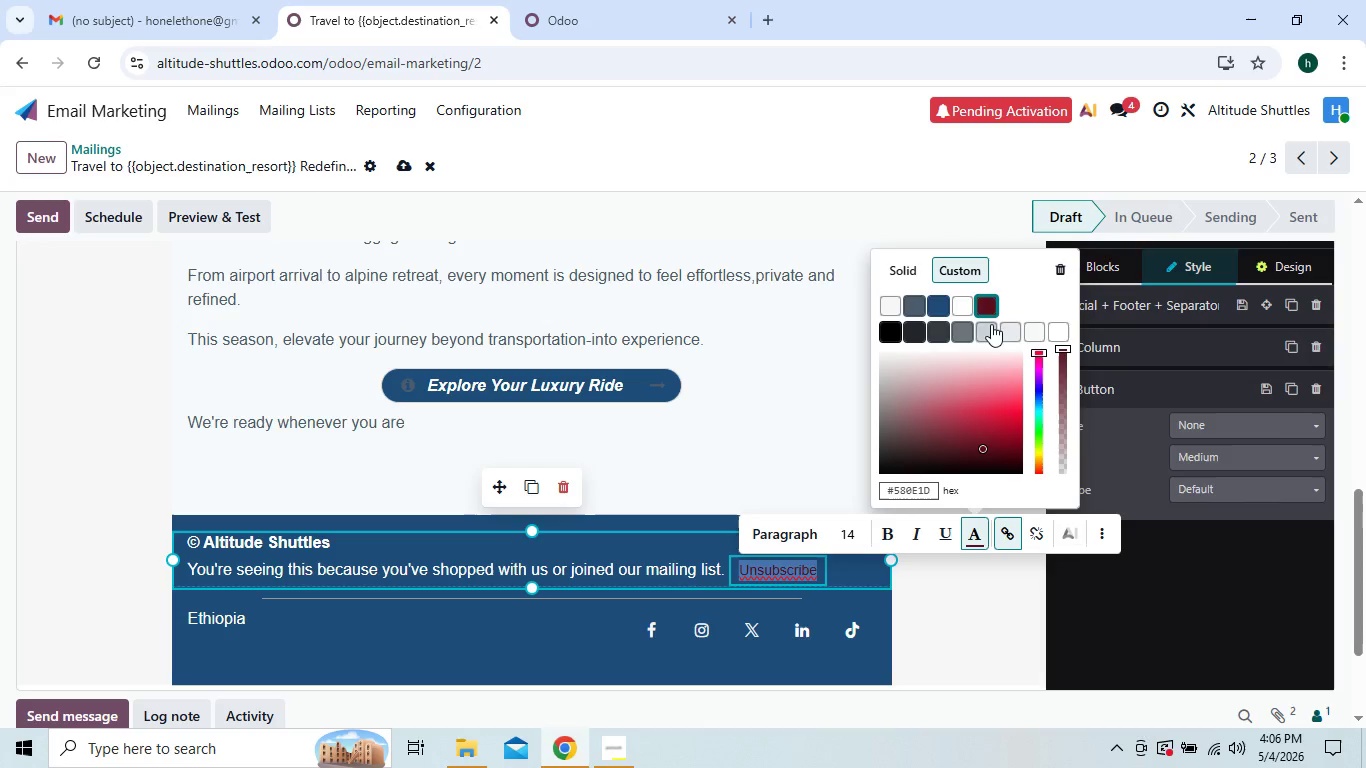 
wait(5.05)
 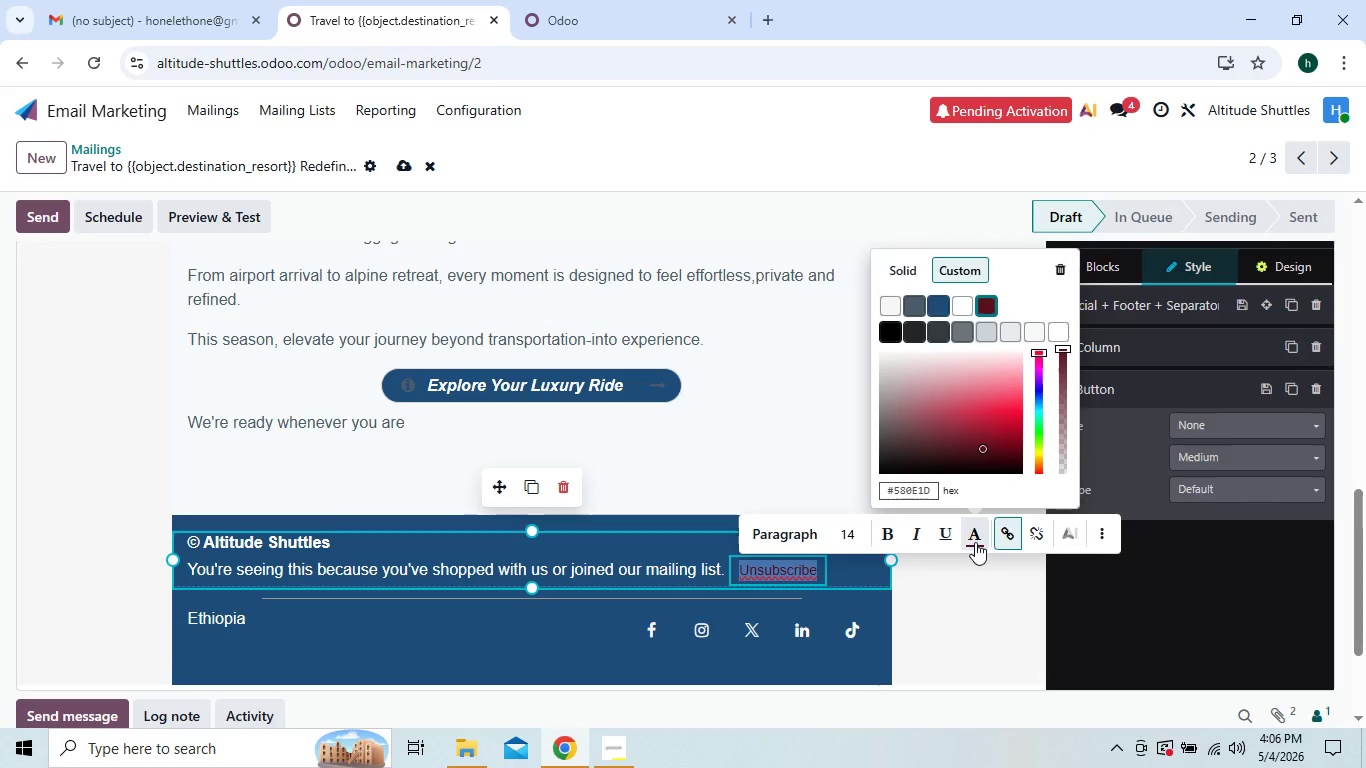 
left_click([976, 381])
 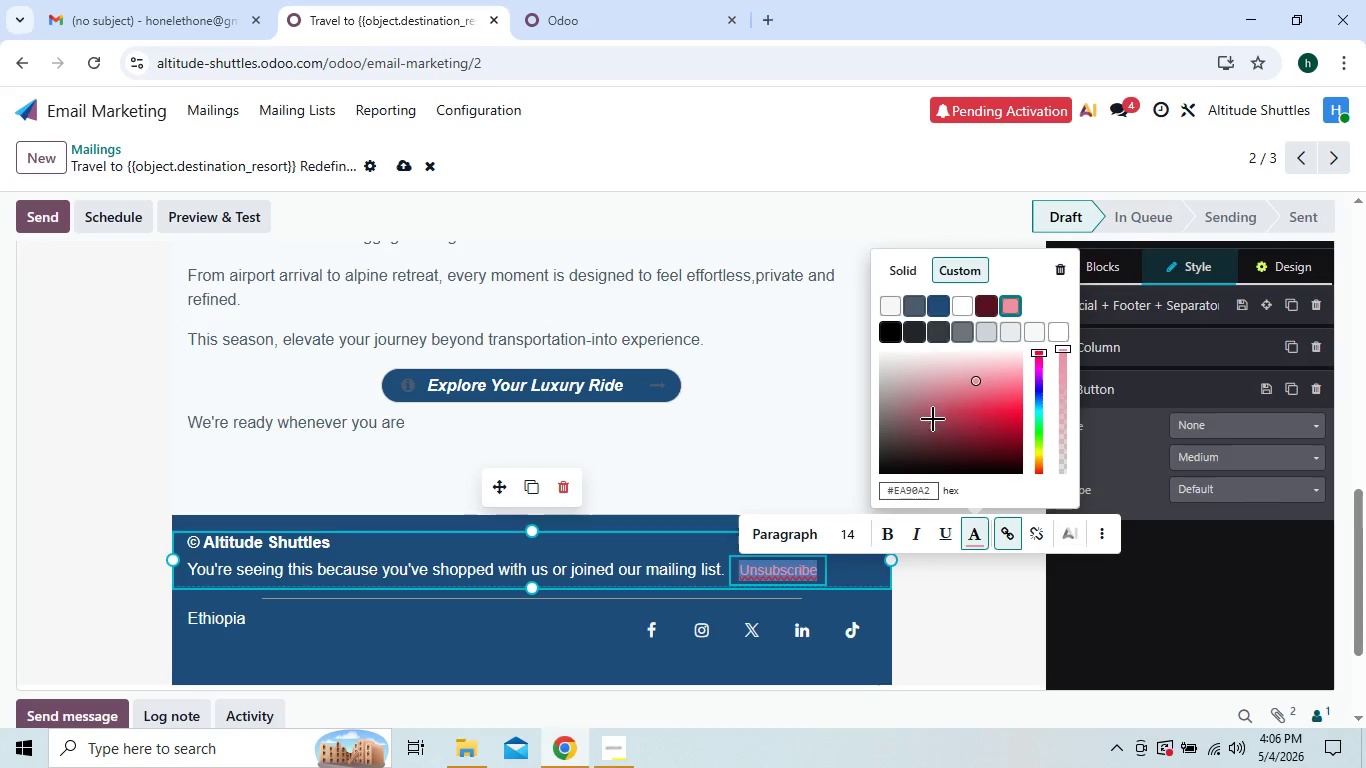 
left_click([750, 376])
 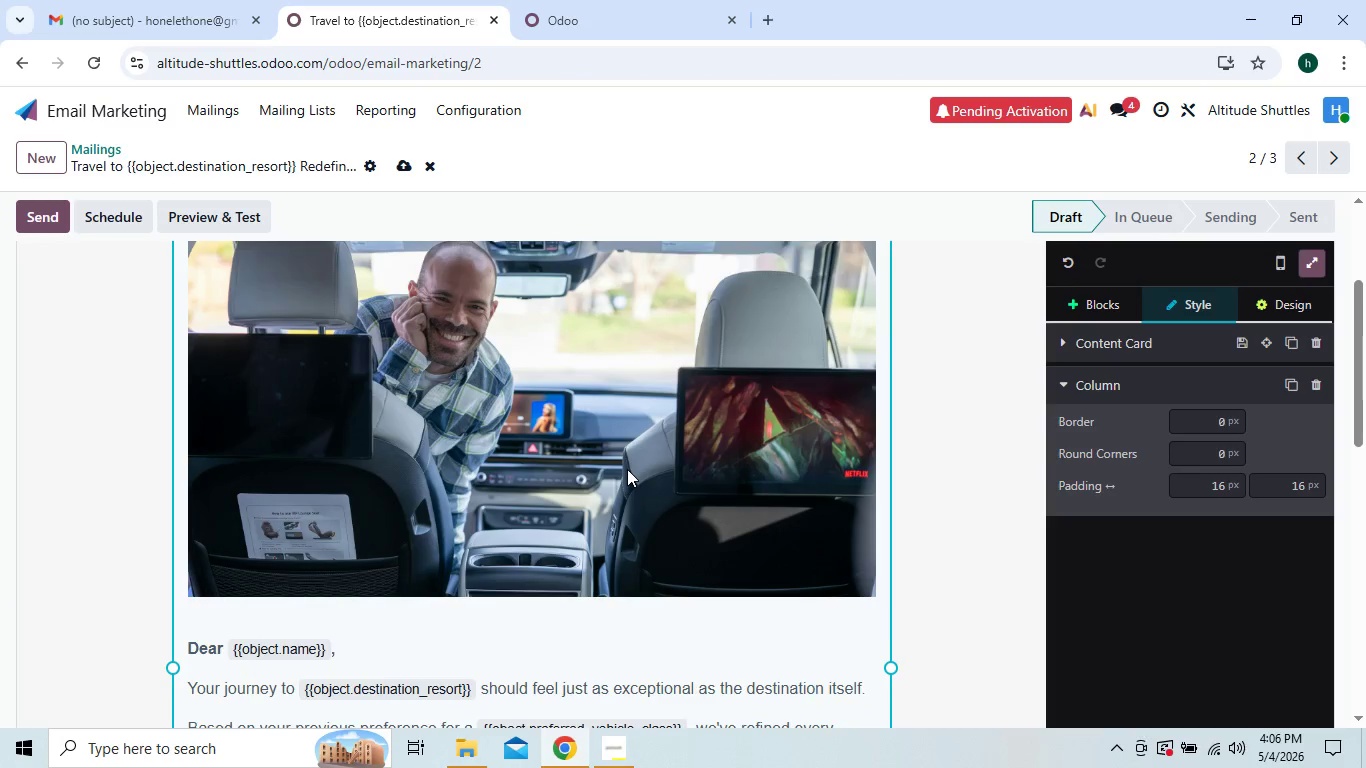 
wait(7.75)
 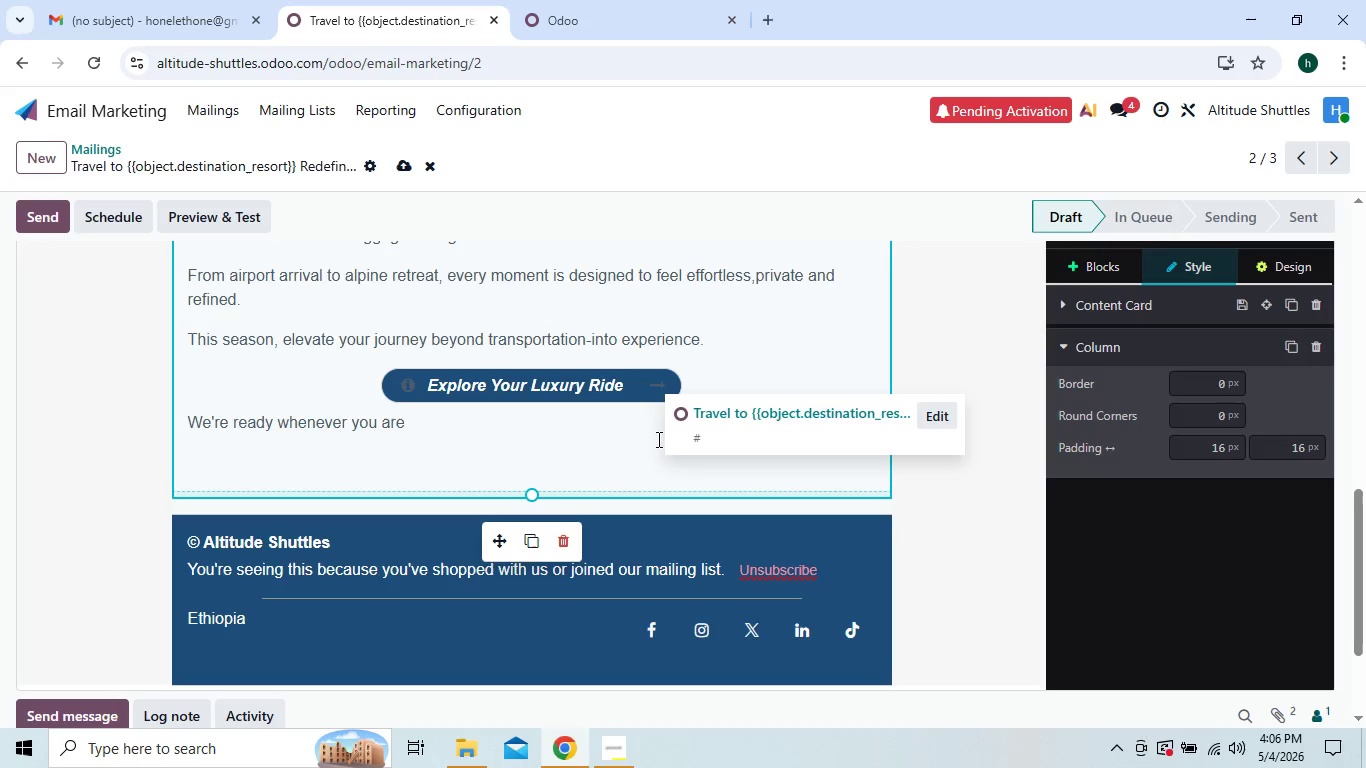 
left_click([401, 161])
 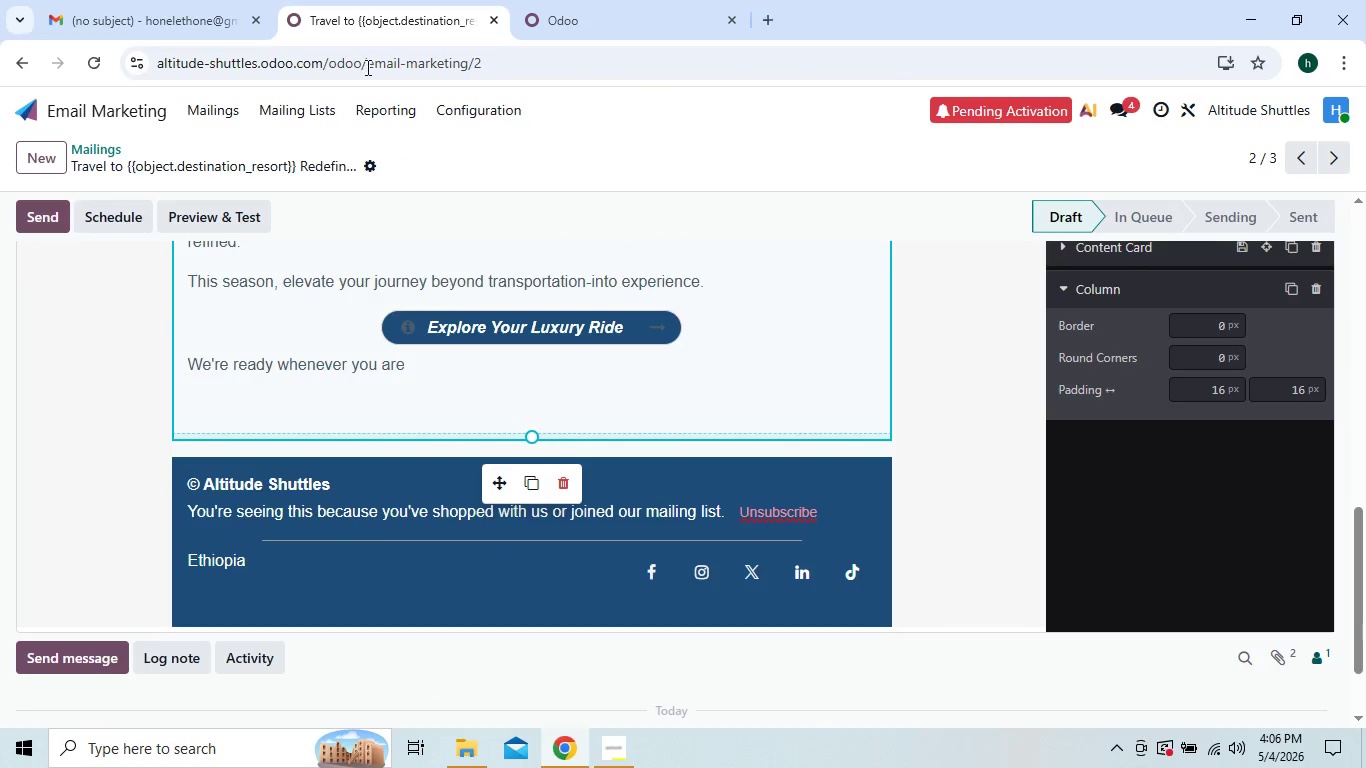 
wait(5.83)
 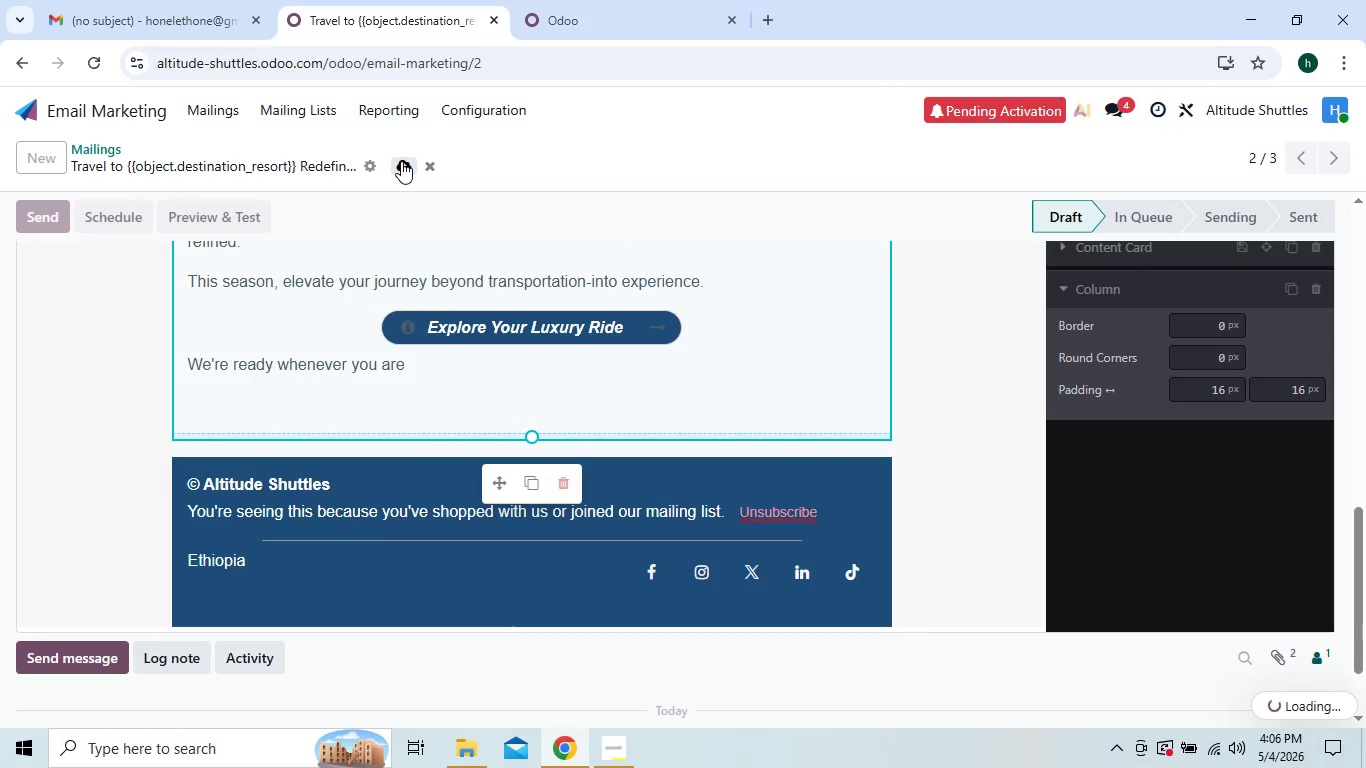 
left_click([230, 121])
 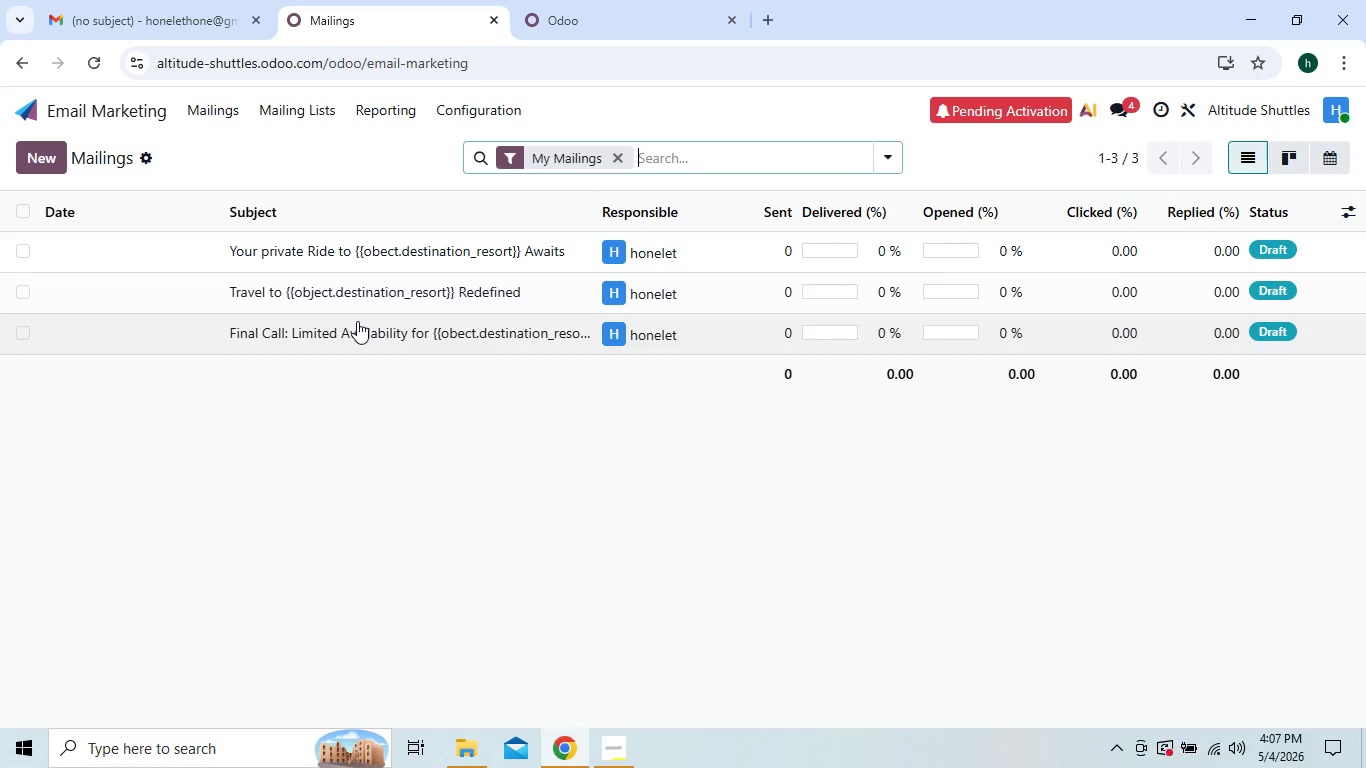 
left_click([357, 323])
 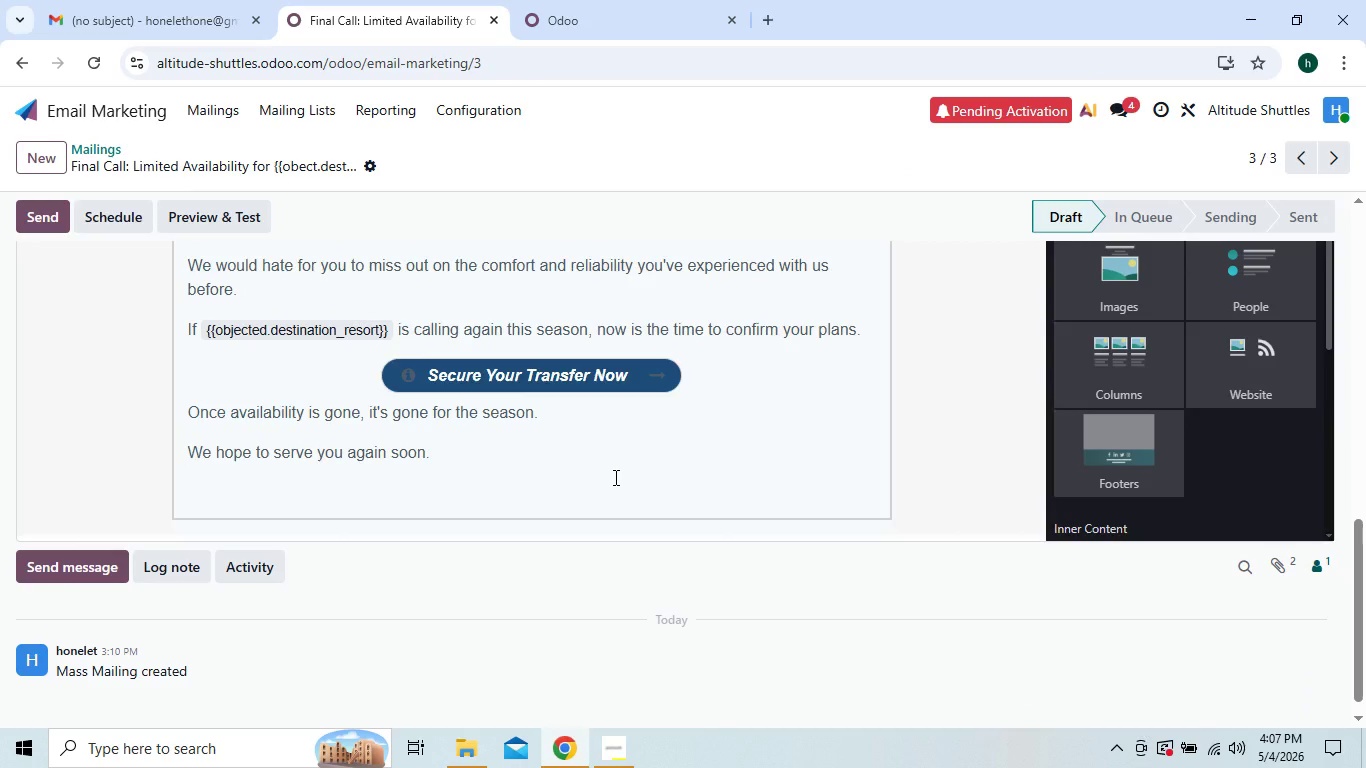 
wait(5.64)
 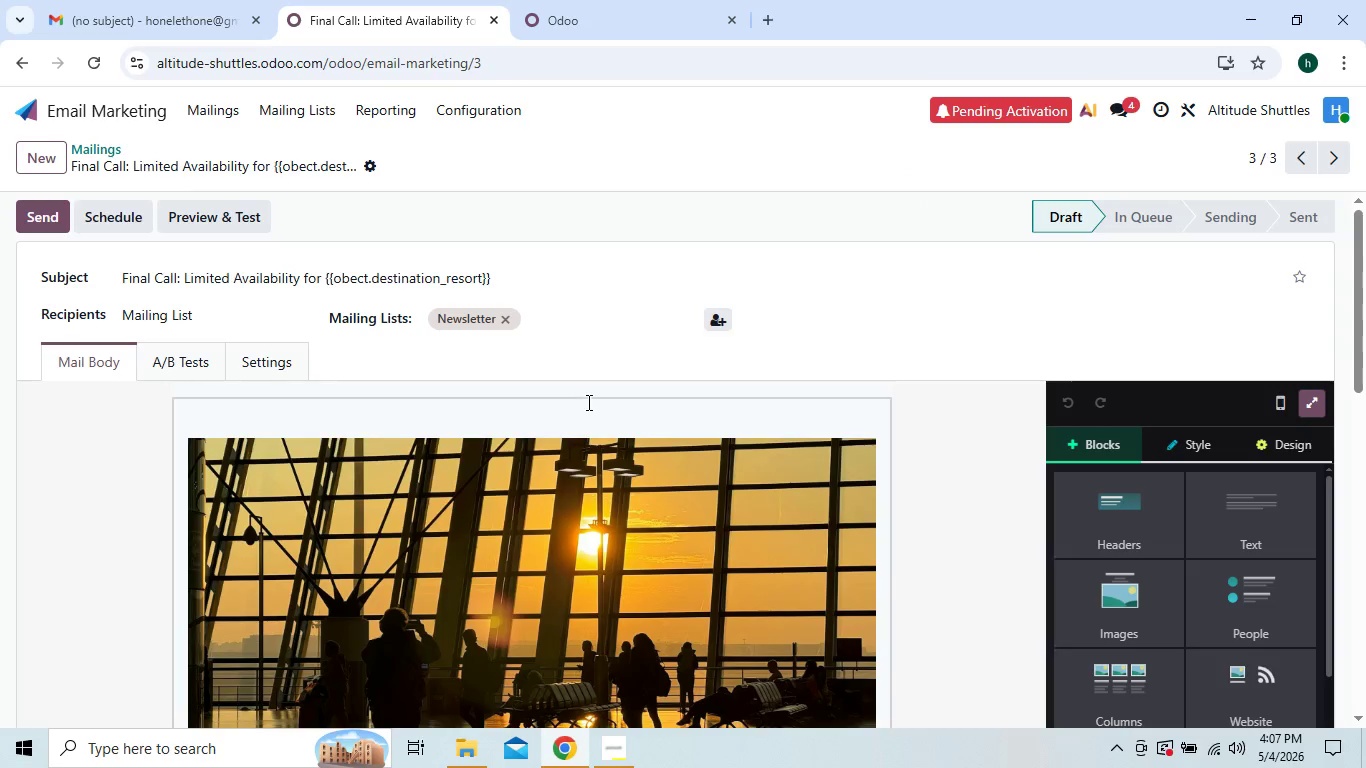 
left_click([1102, 469])
 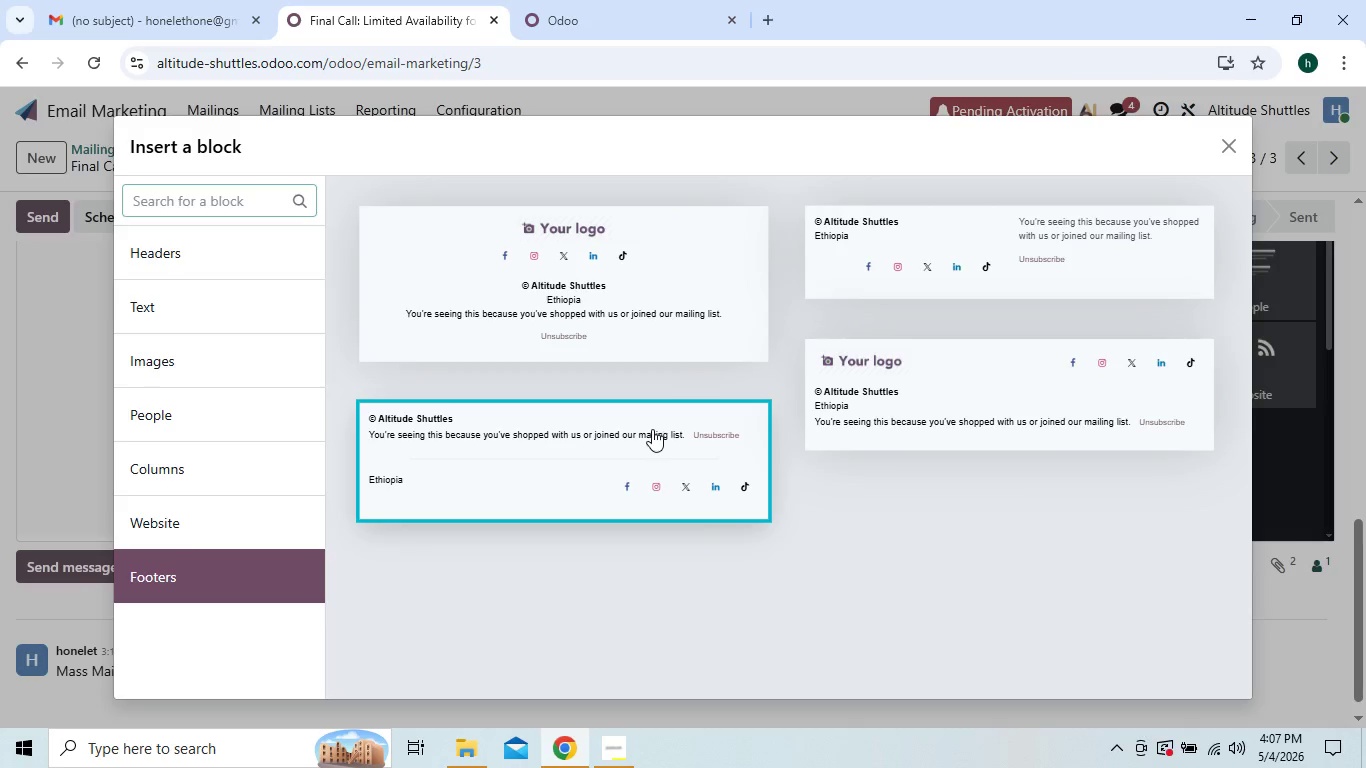 
left_click([651, 429])
 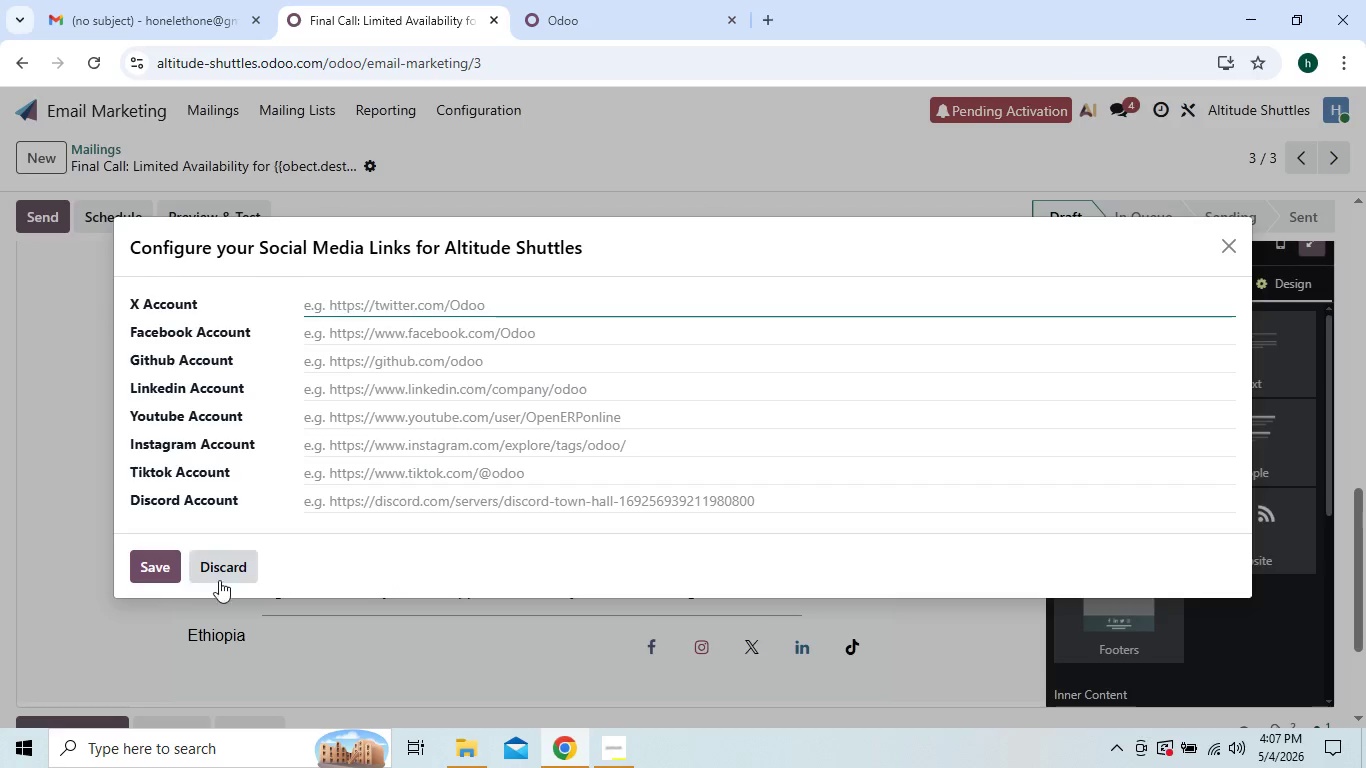 
left_click([164, 572])
 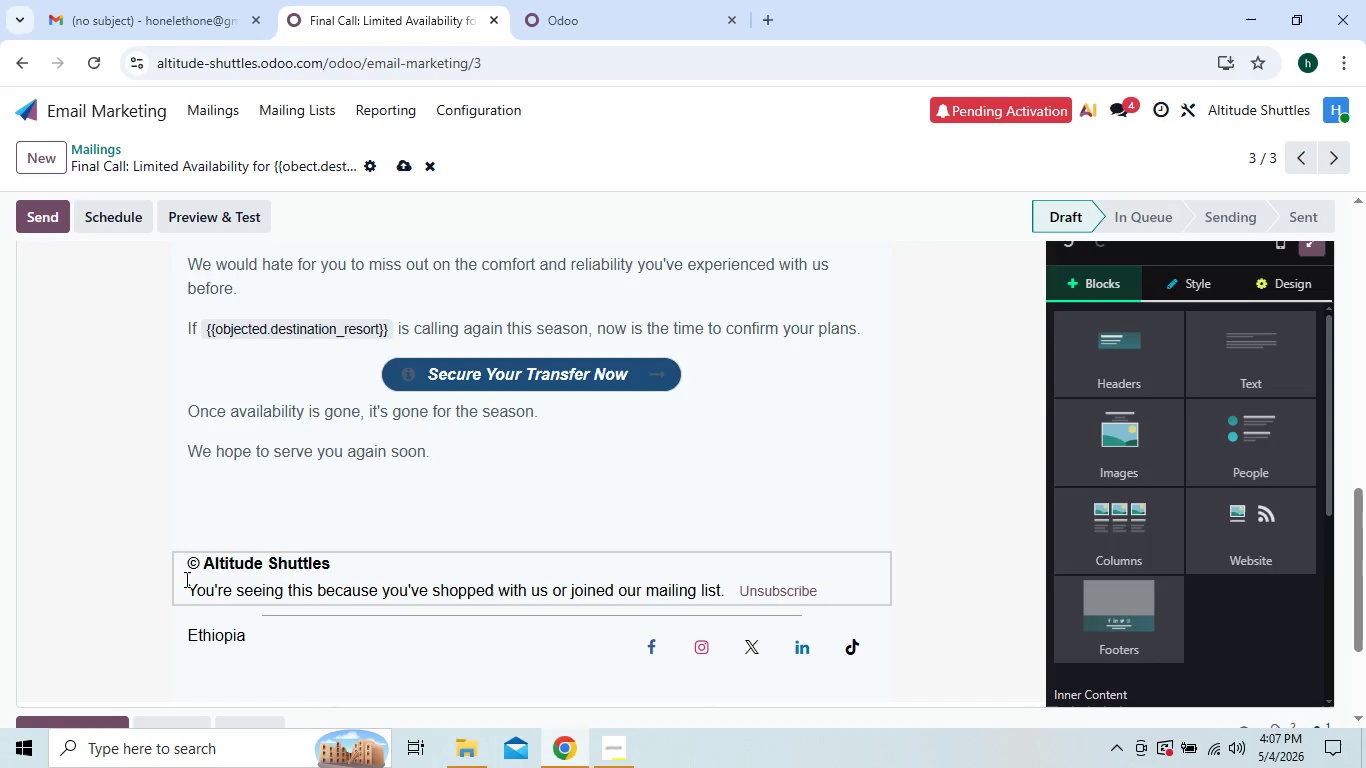 
mouse_move([186, 605])
 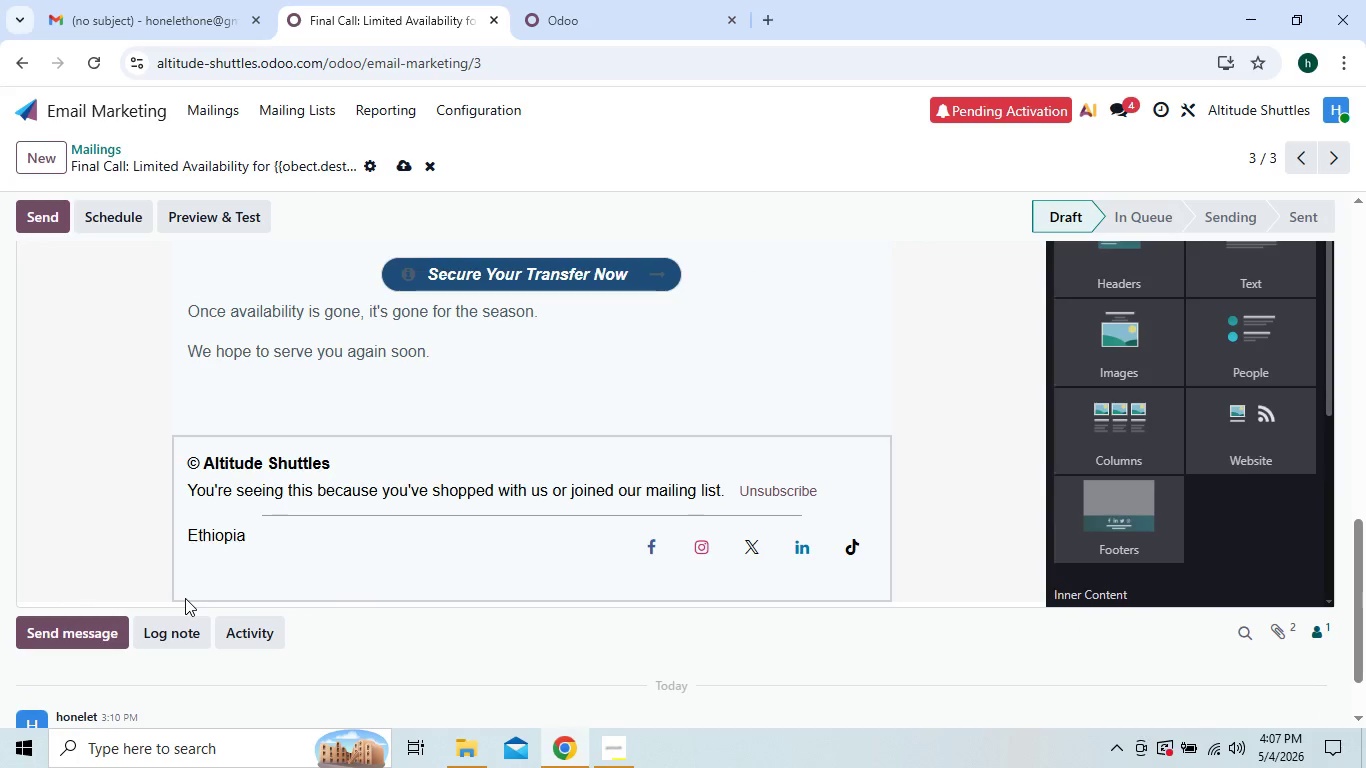 
left_click([185, 598])
 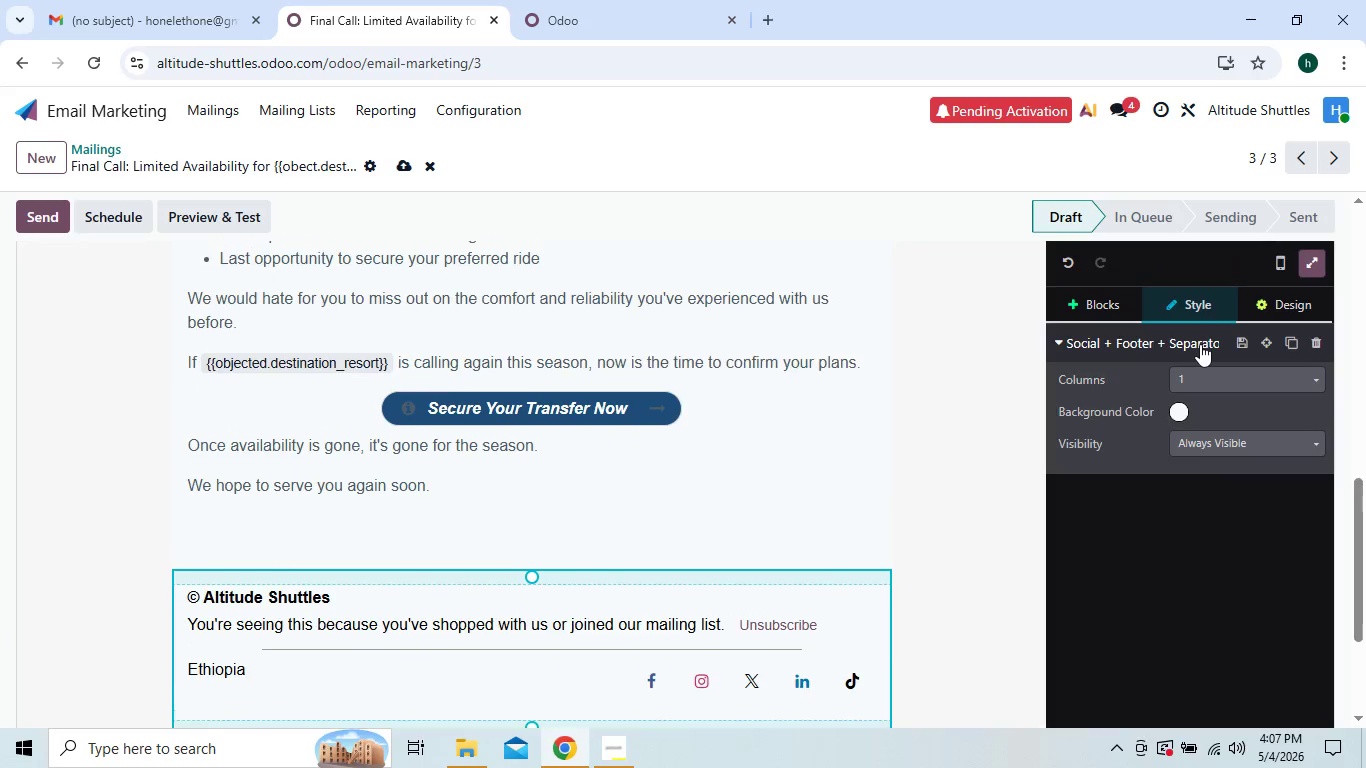 
left_click([1176, 412])
 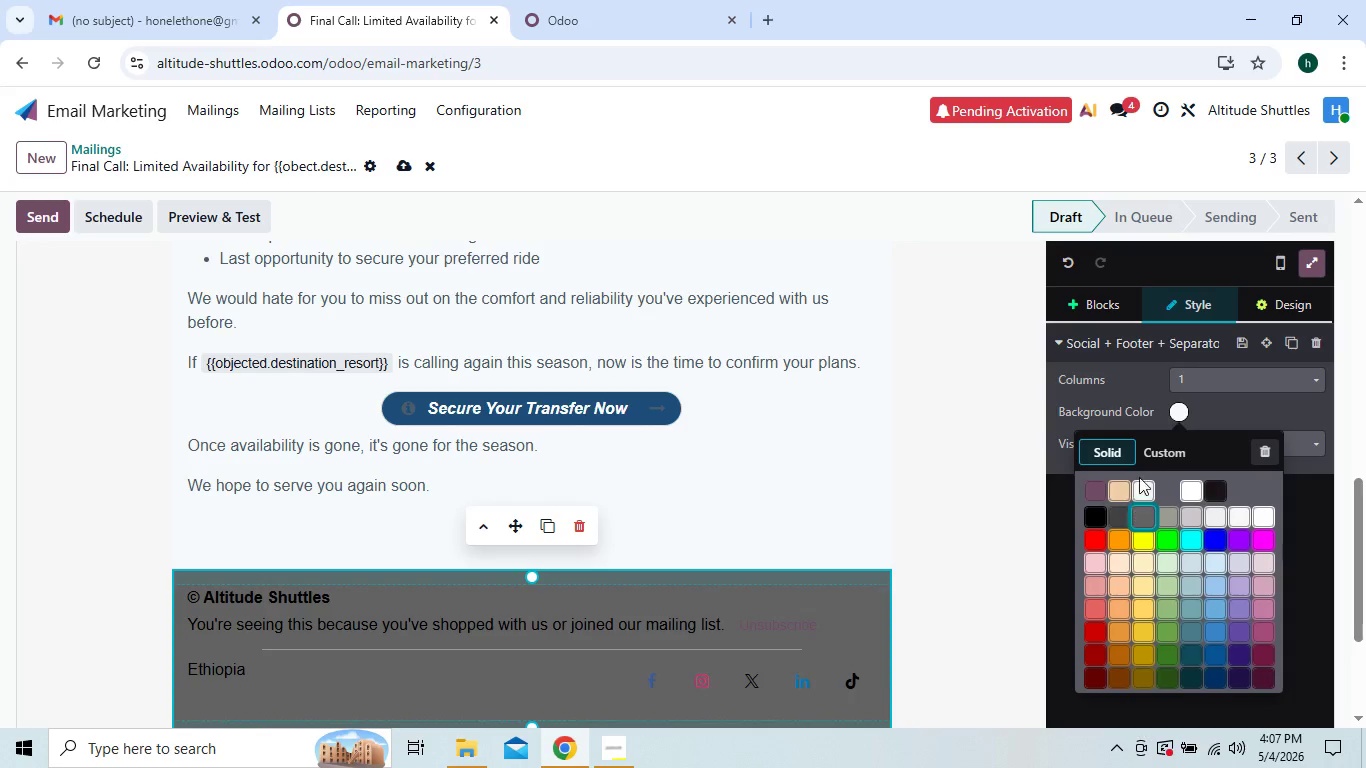 
left_click([1160, 448])
 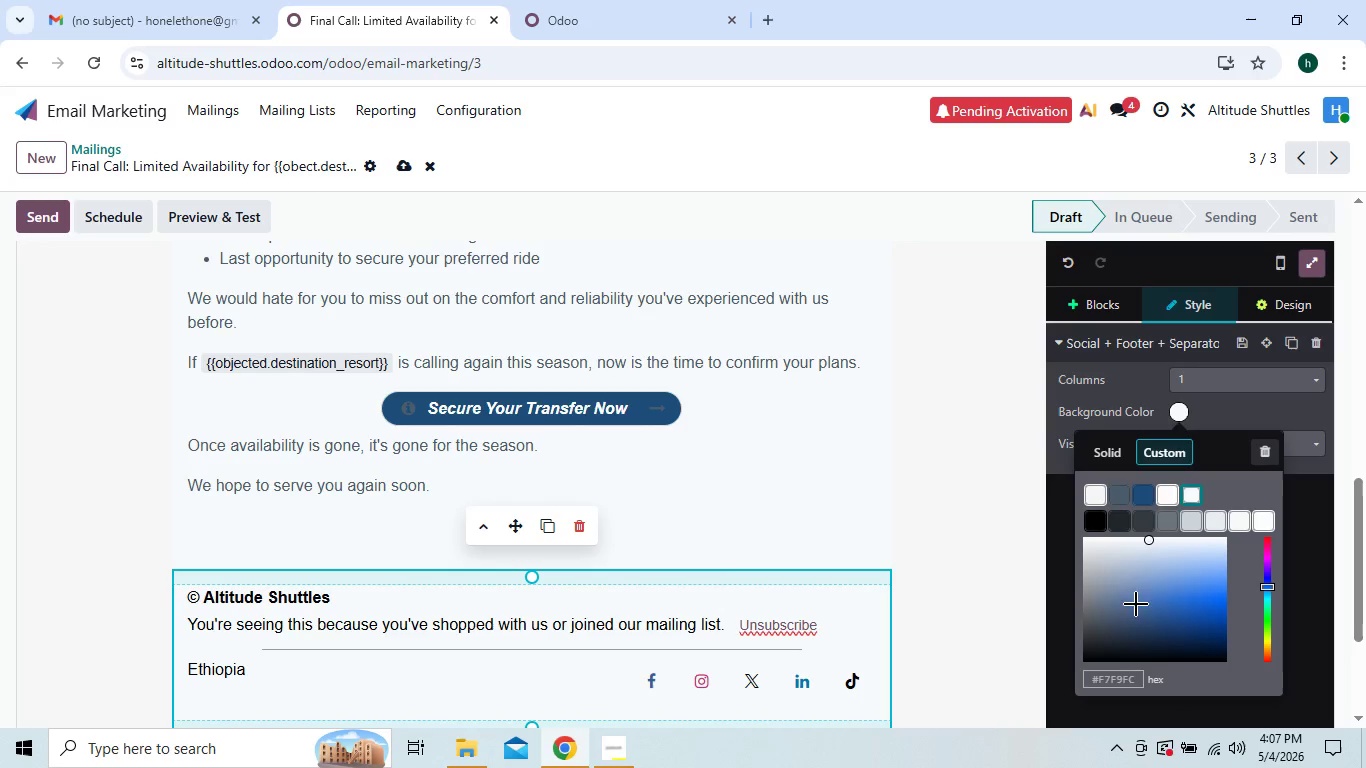 
left_click([1140, 502])
 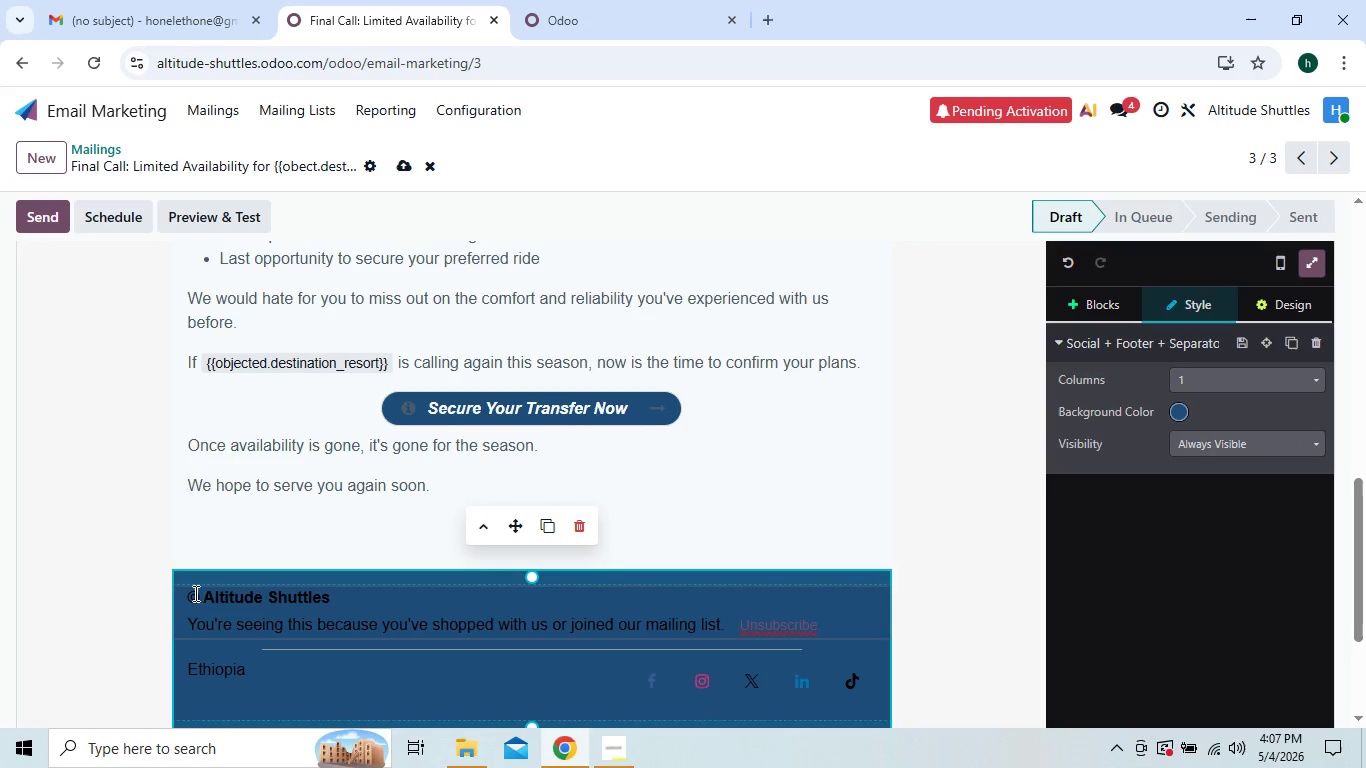 
left_click_drag(start_coordinate=[186, 593], to_coordinate=[254, 673])
 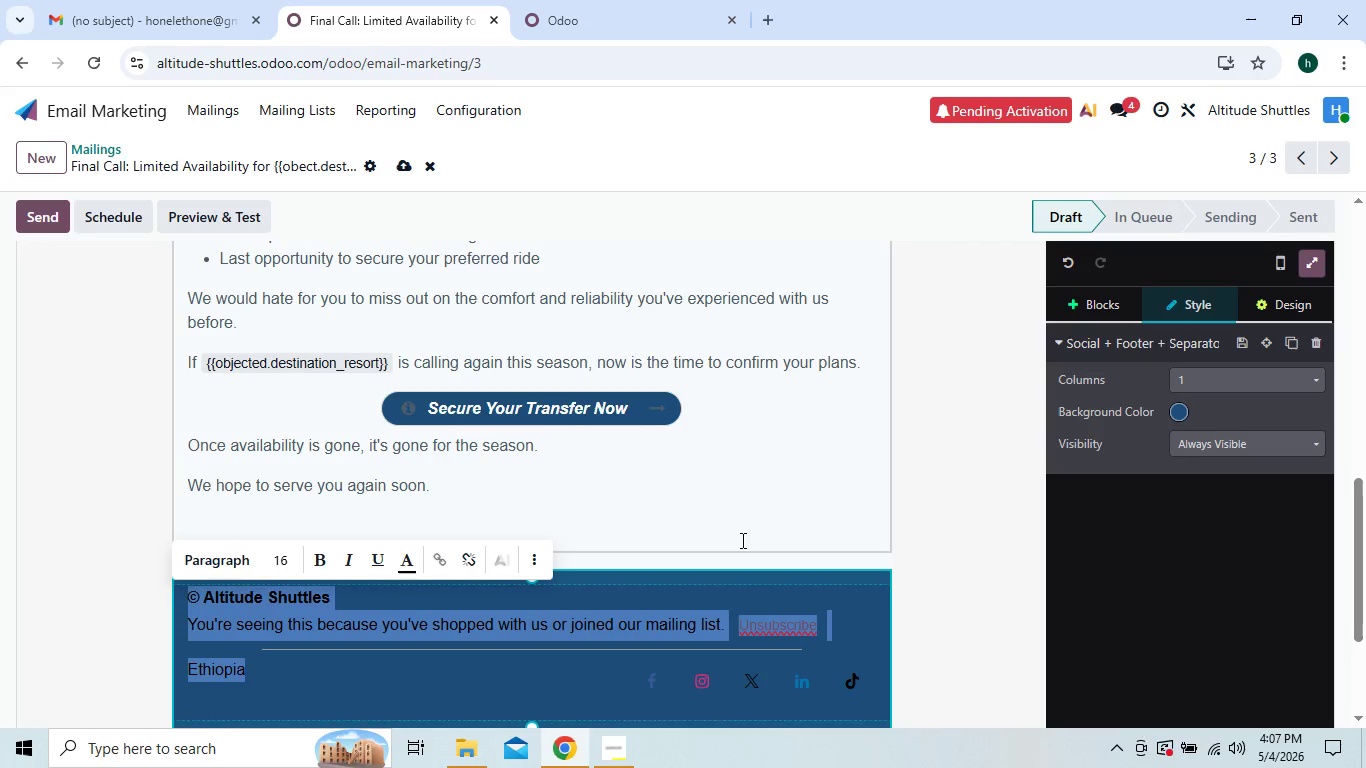 
wait(6.58)
 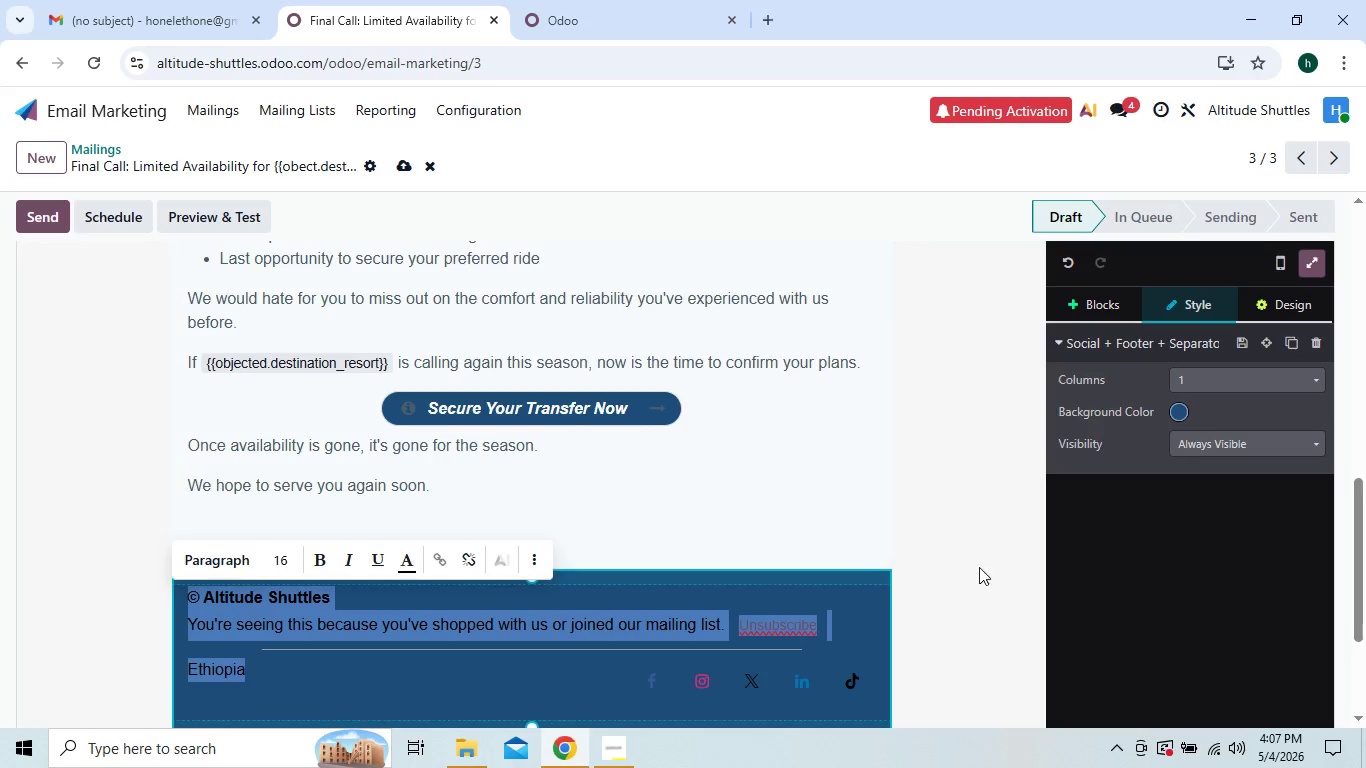 
left_click([406, 575])
 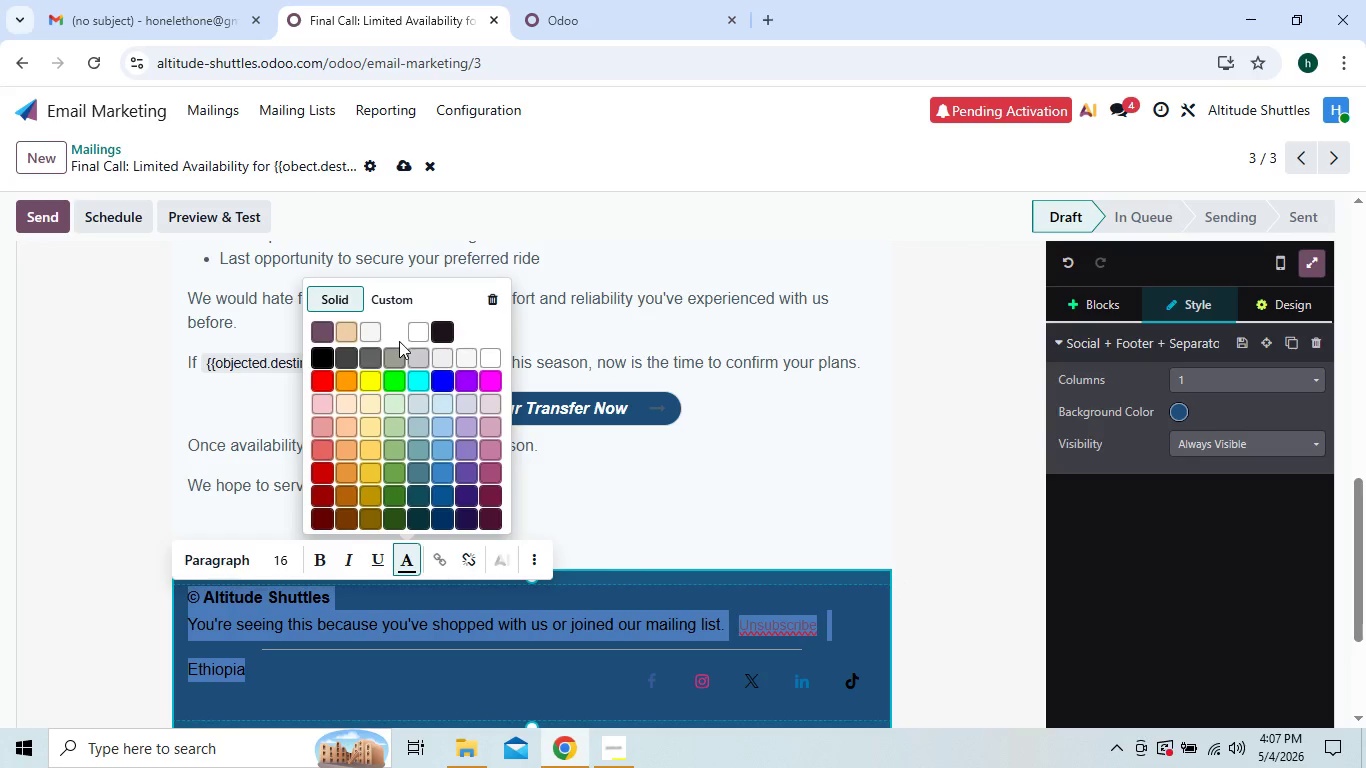 
left_click([415, 335])
 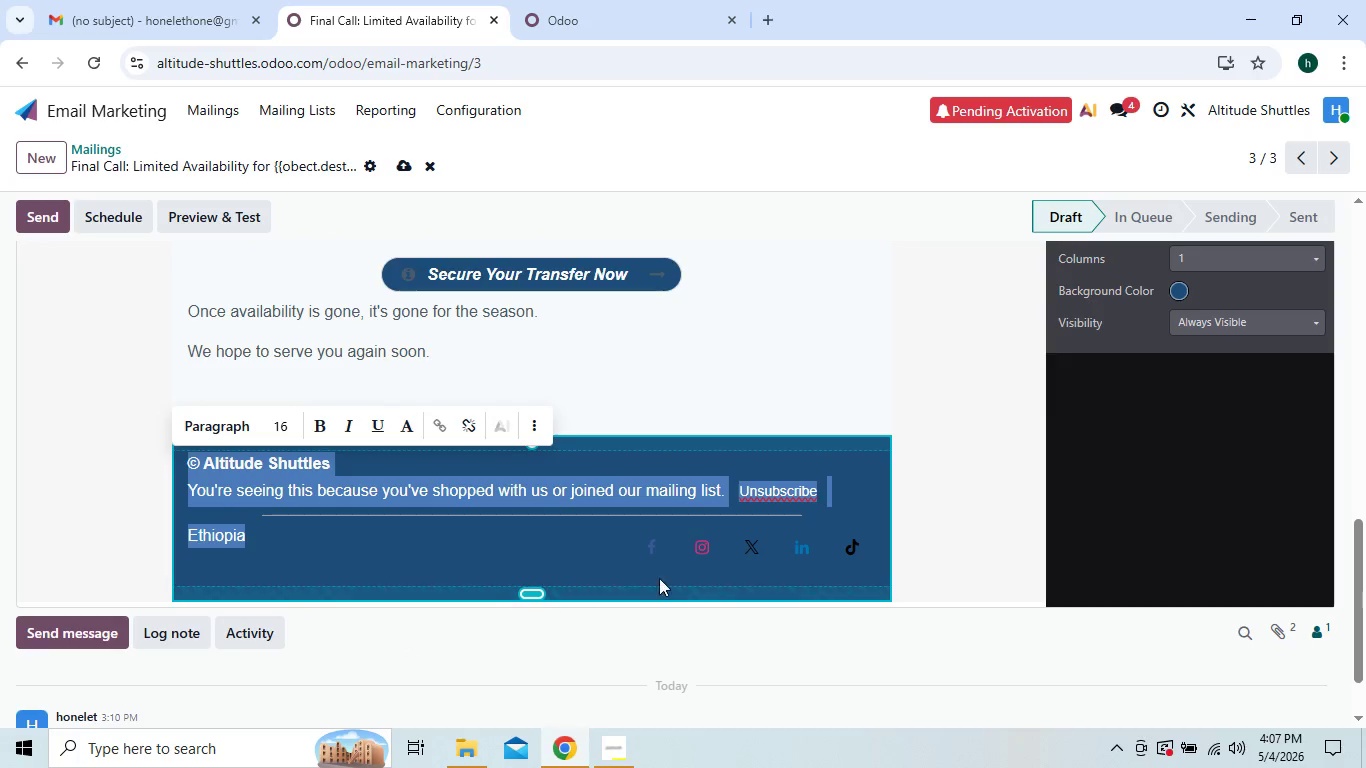 
left_click([656, 549])
 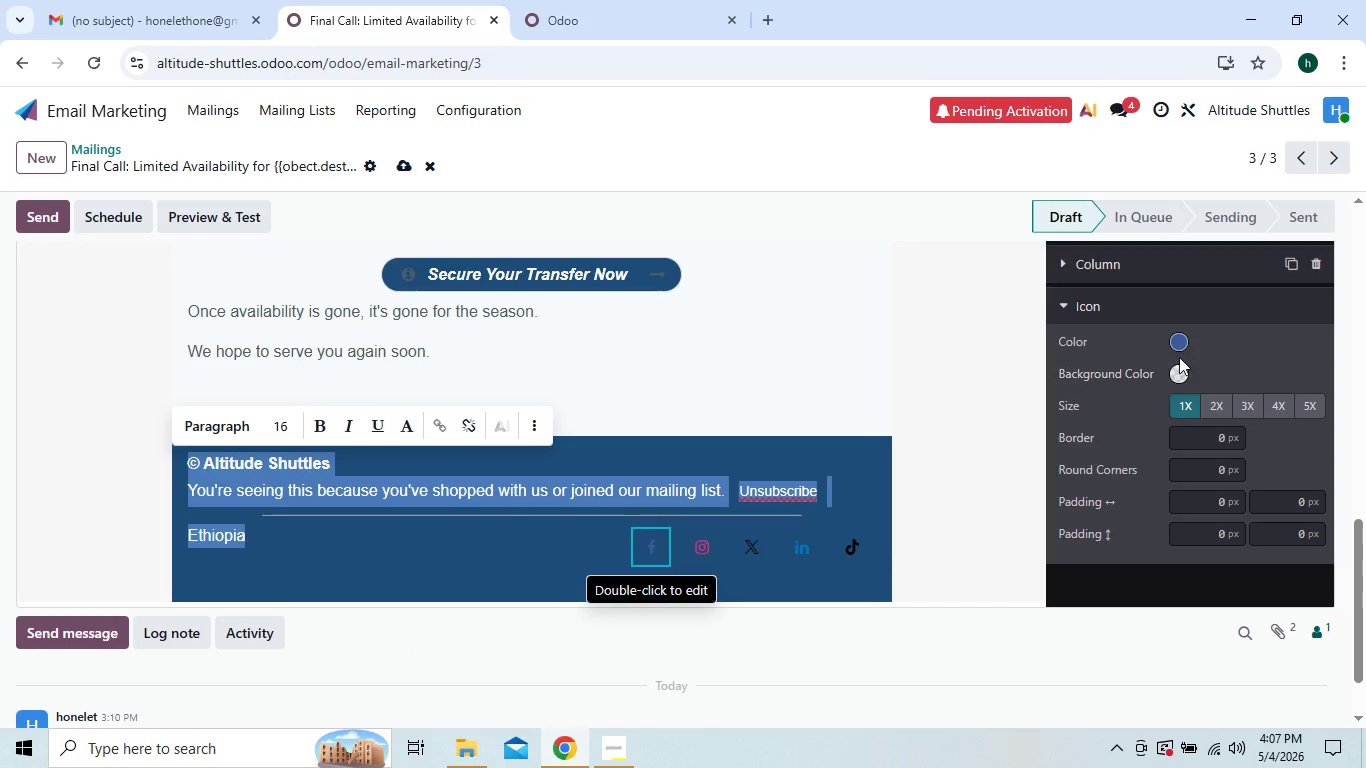 
left_click([1177, 342])
 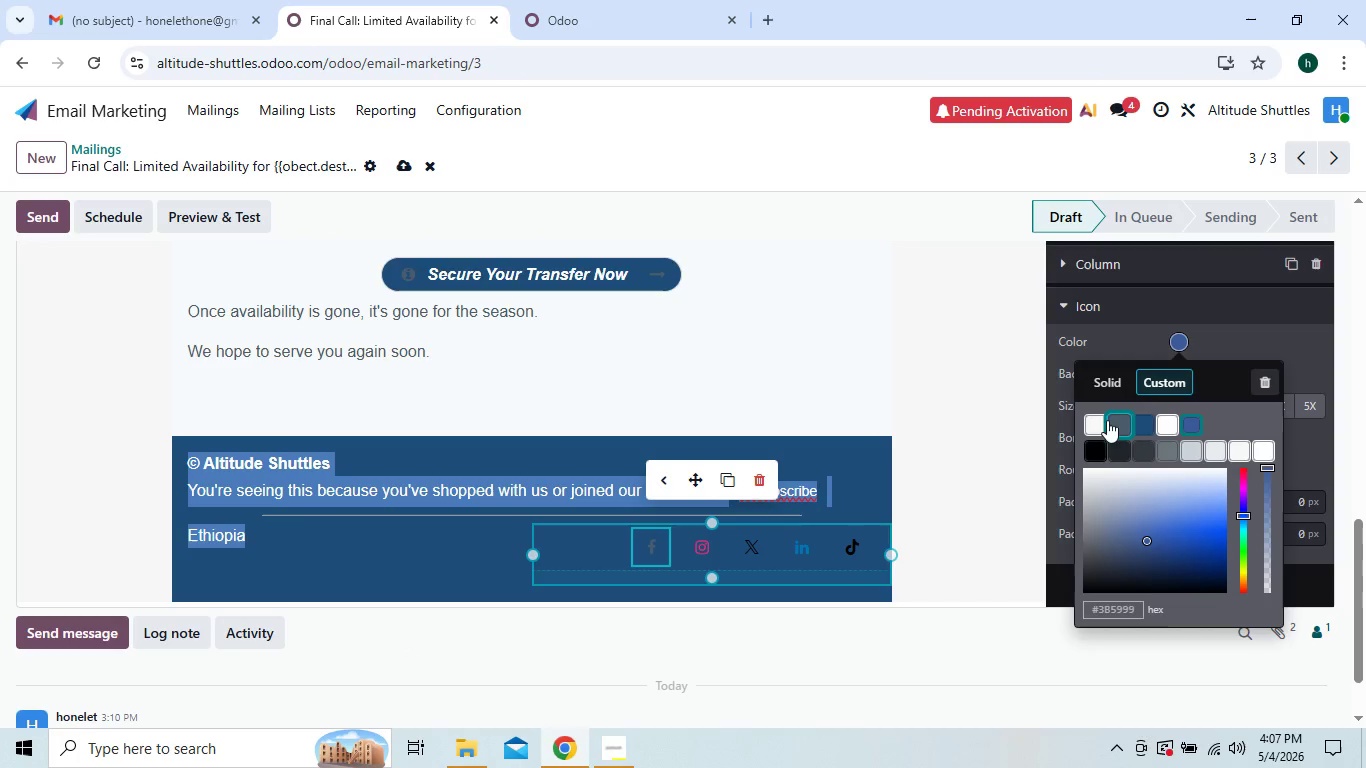 
left_click([1098, 423])
 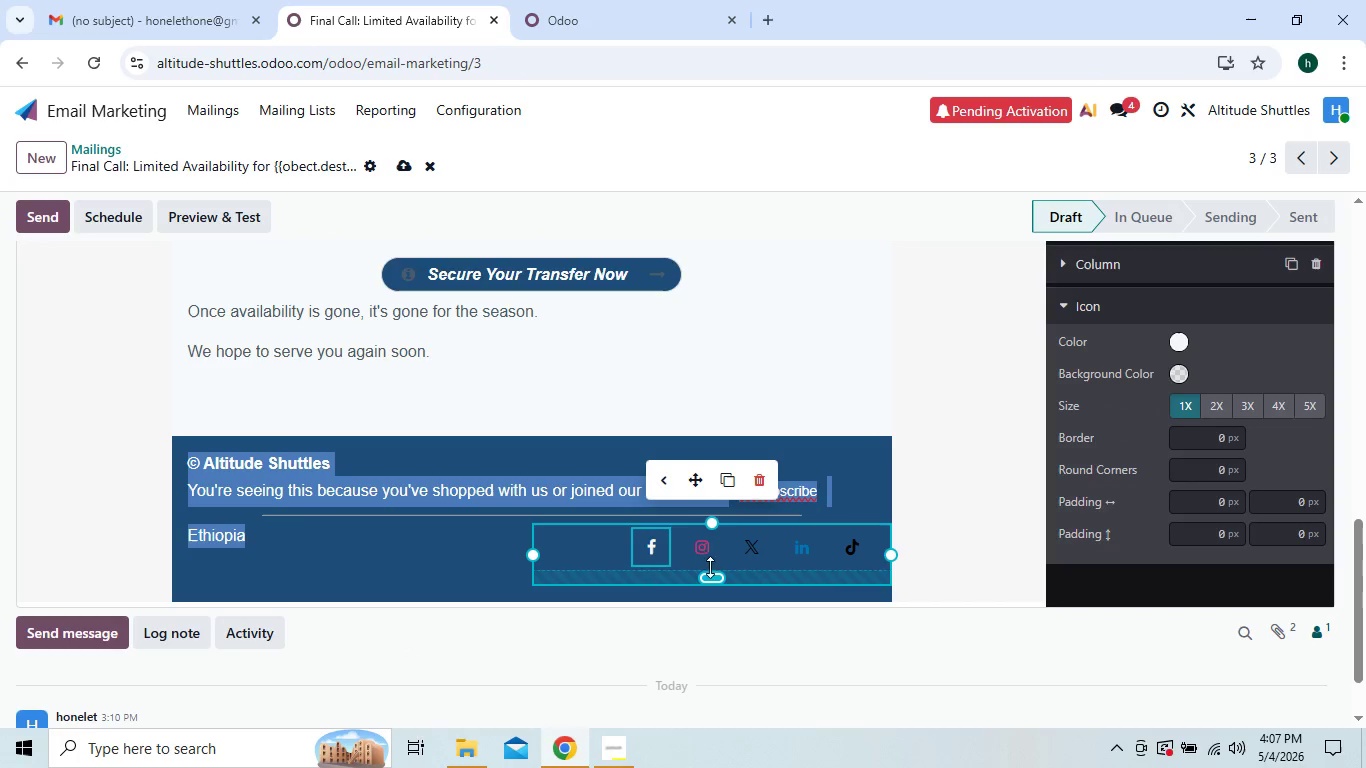 
left_click([702, 556])
 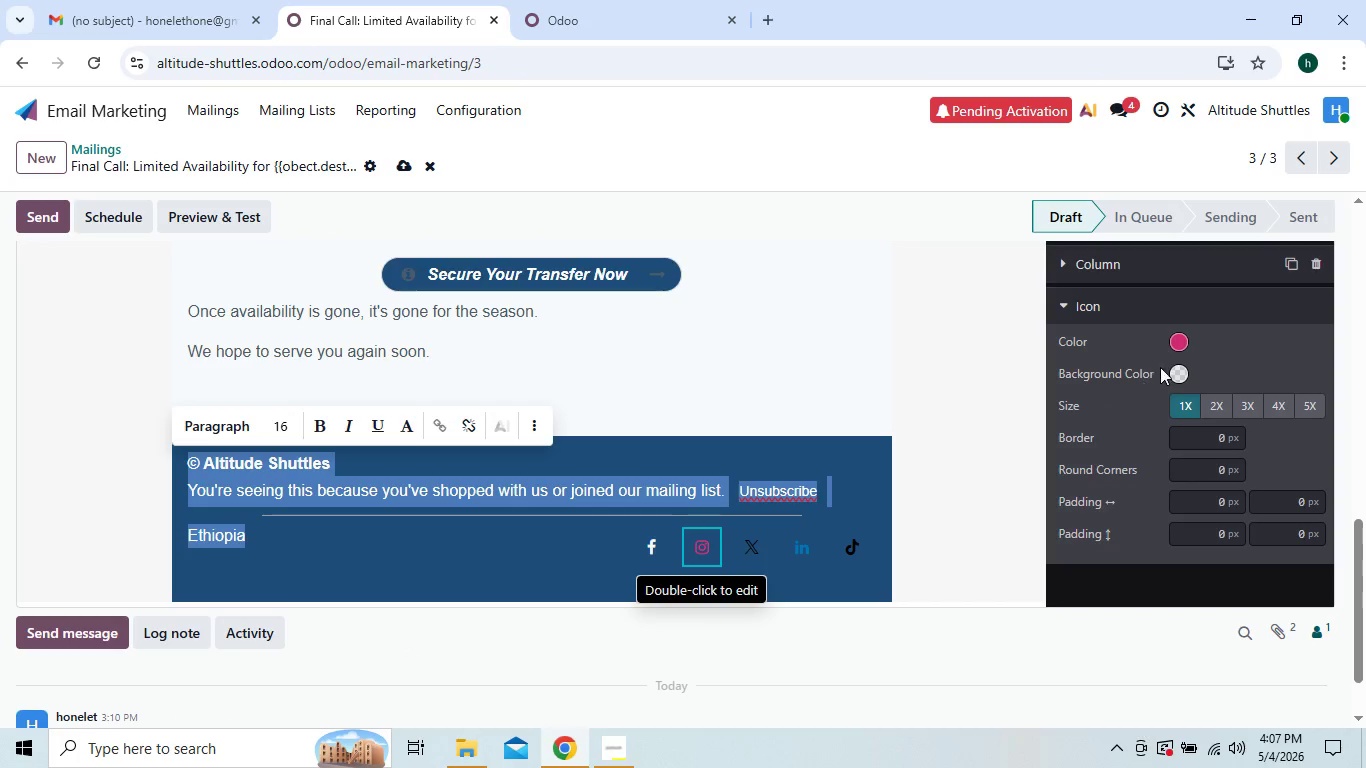 
left_click([1174, 350])
 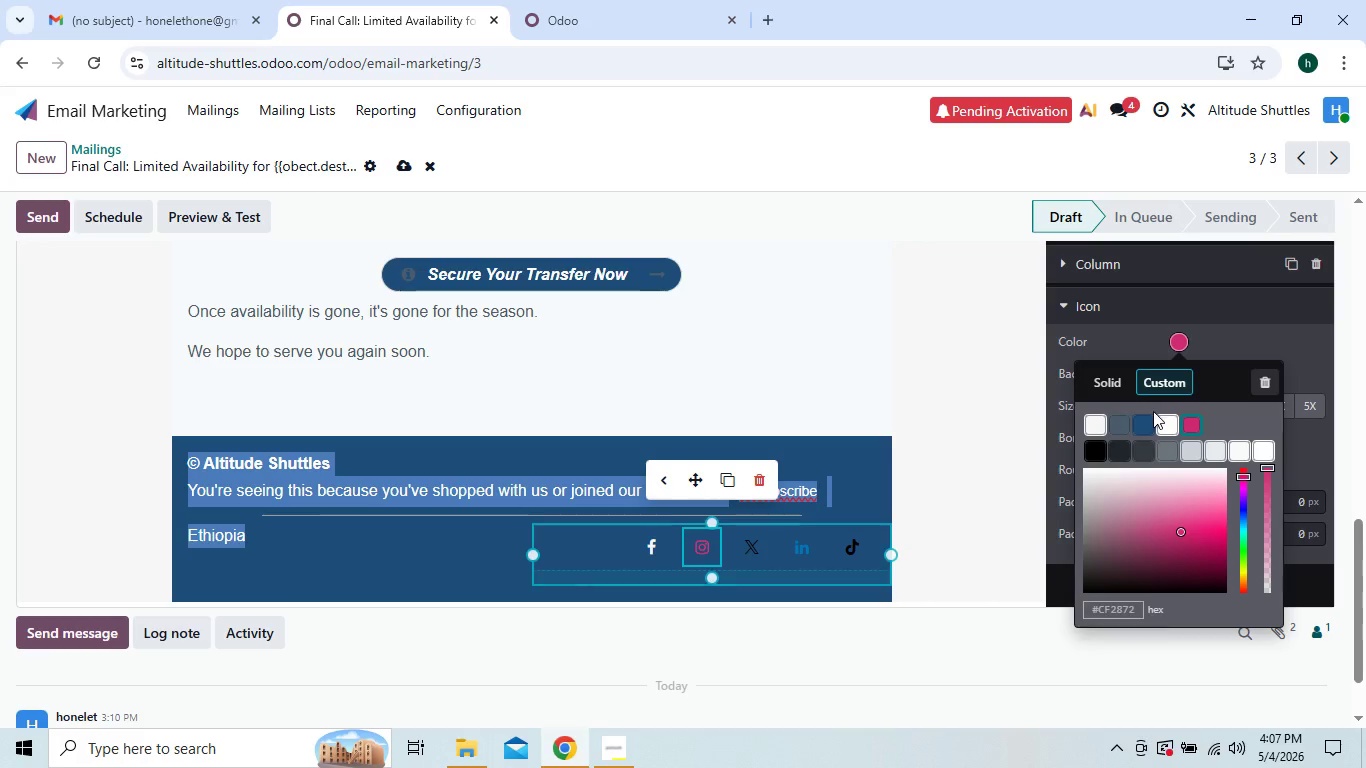 
left_click([1157, 415])
 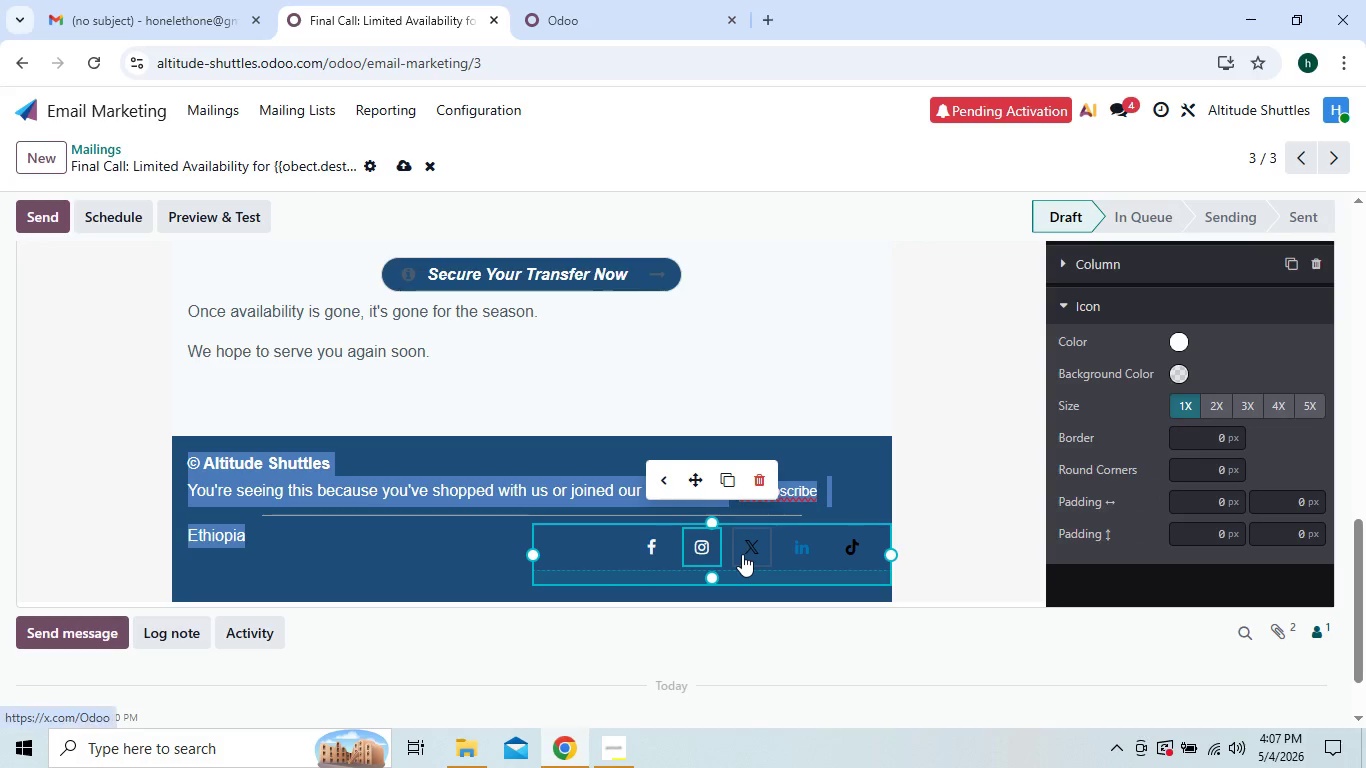 
left_click([751, 540])
 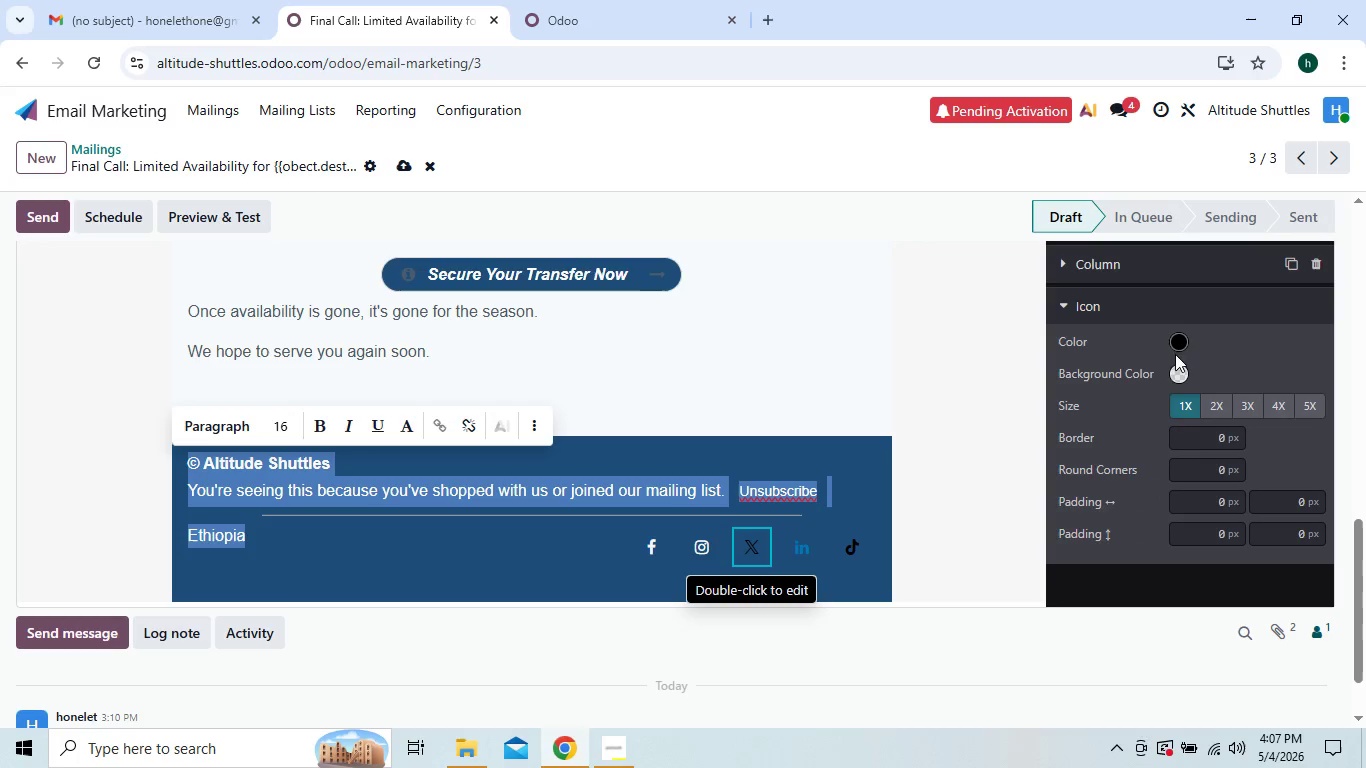 
left_click([1178, 333])
 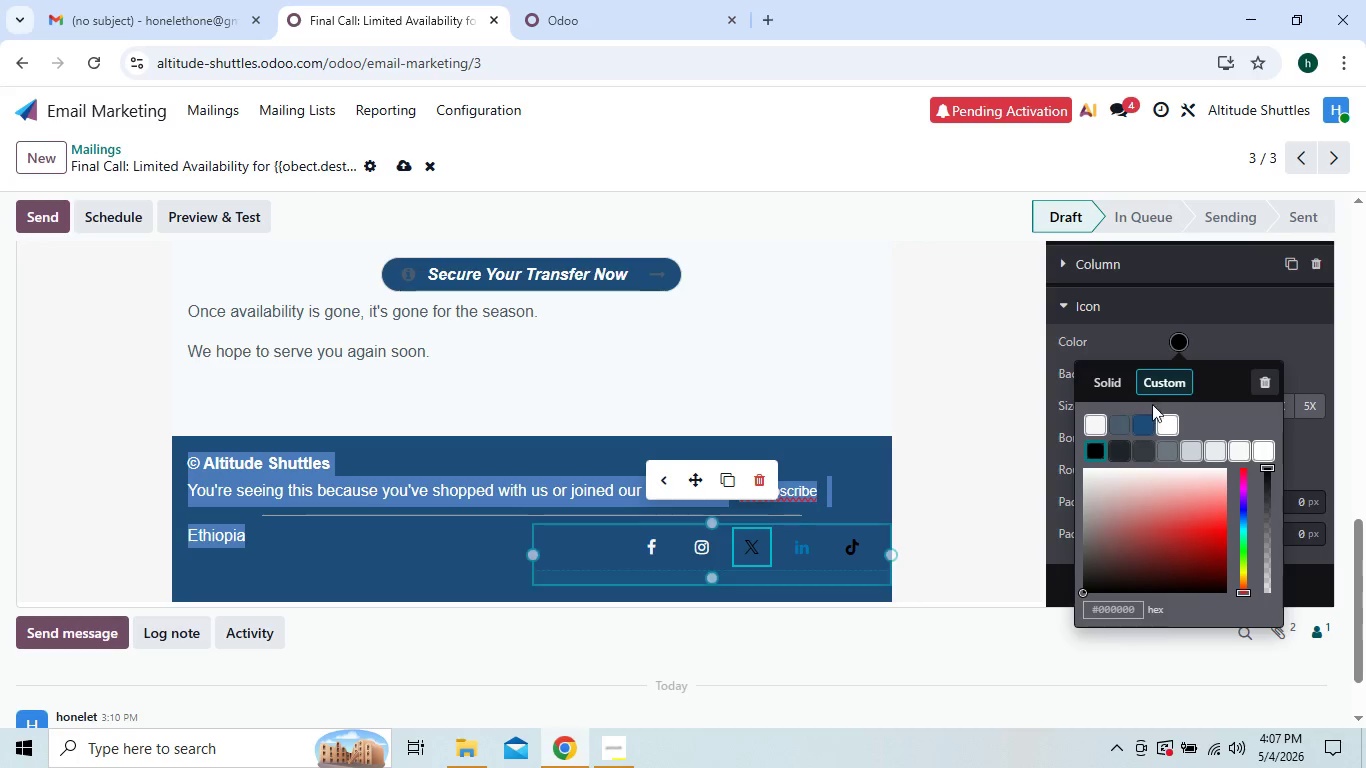 
left_click([1163, 427])
 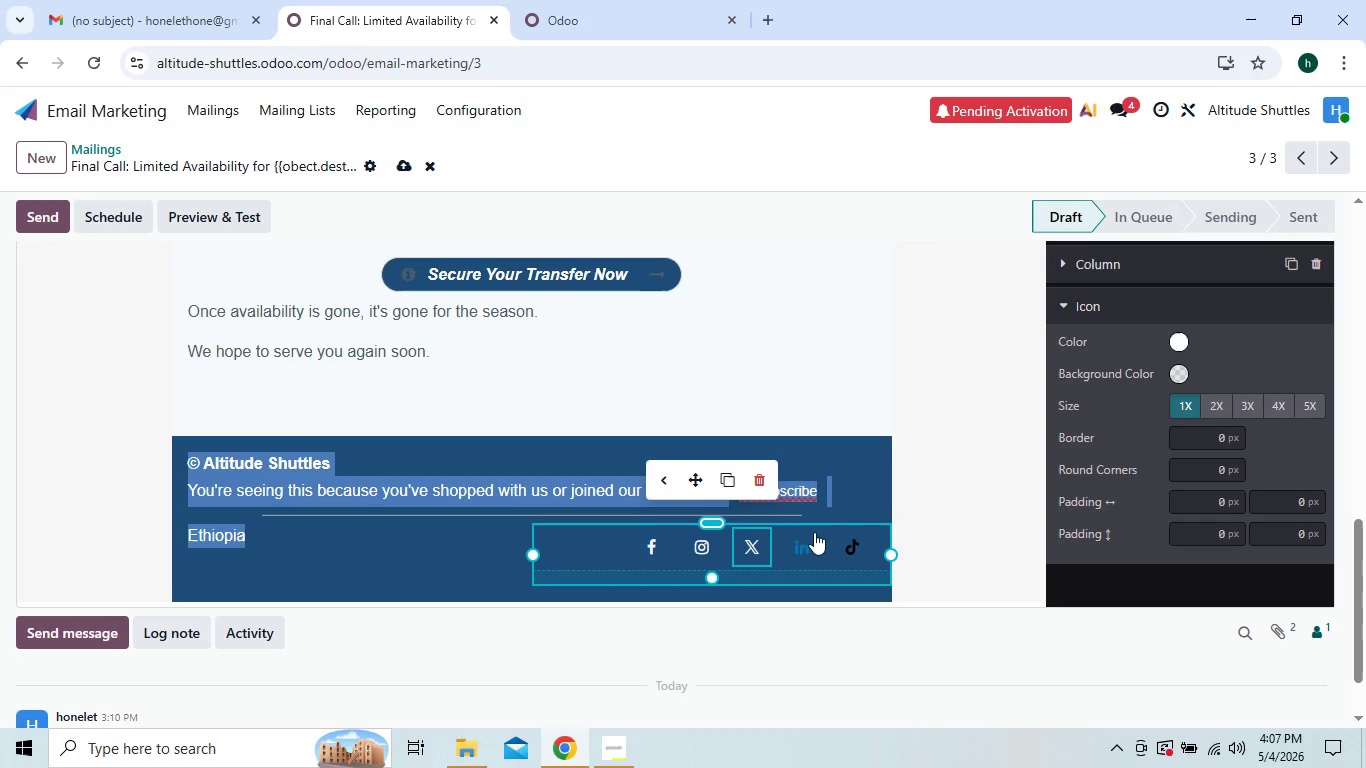 
left_click([803, 540])
 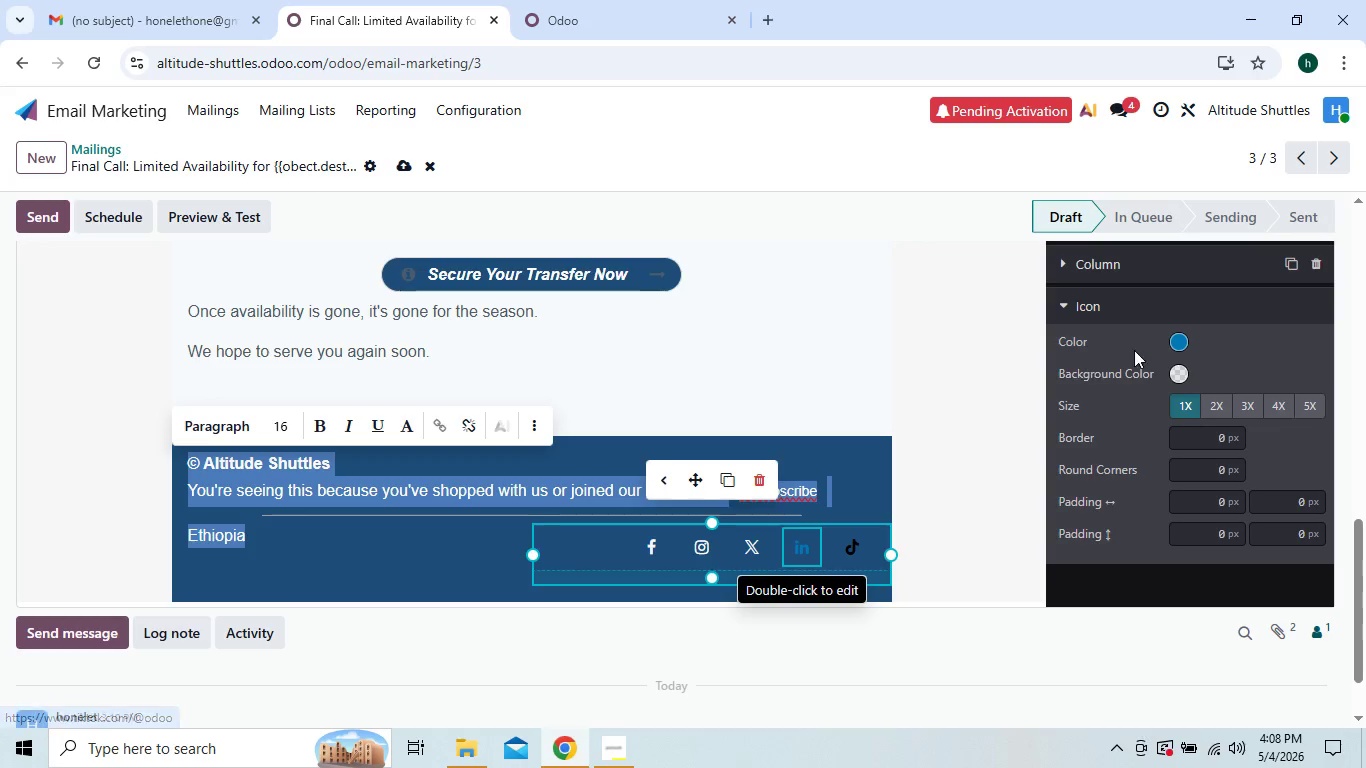 
left_click([1175, 348])
 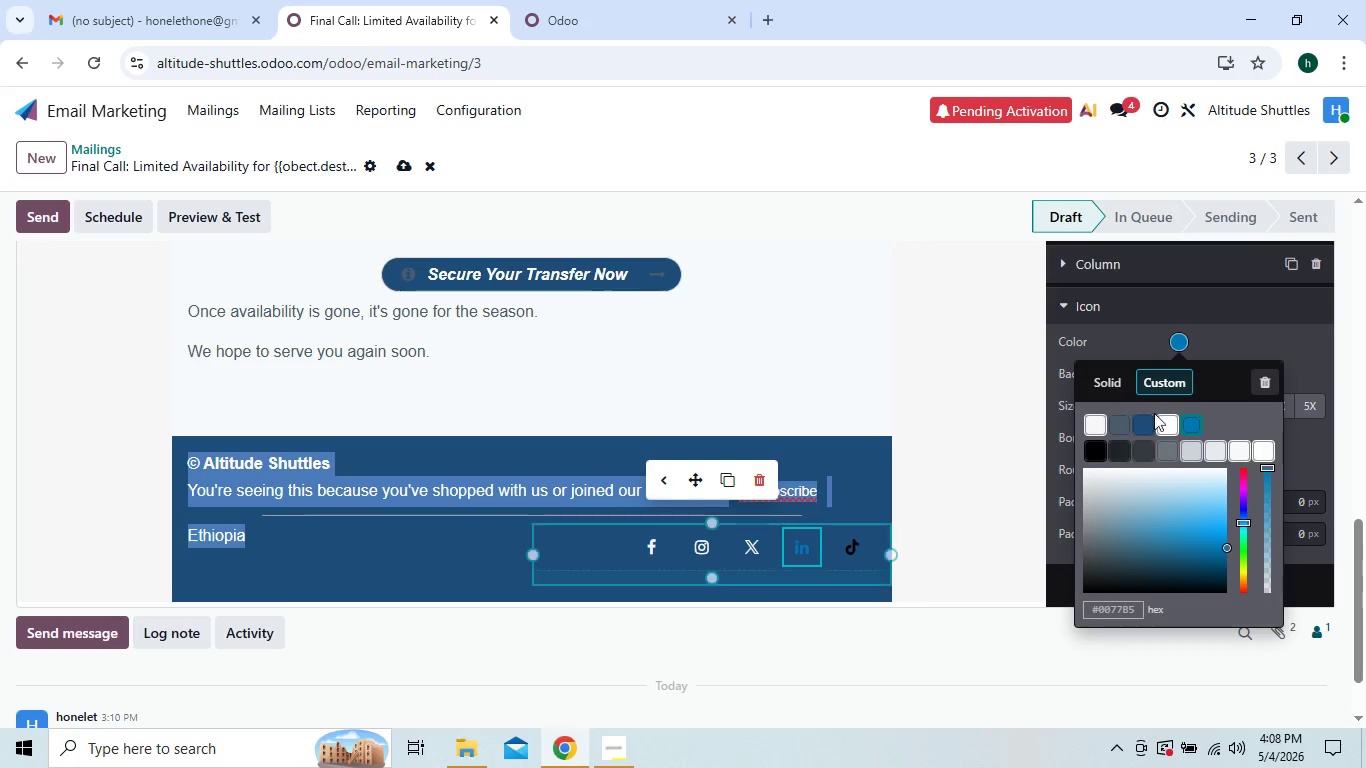 
left_click([1169, 424])
 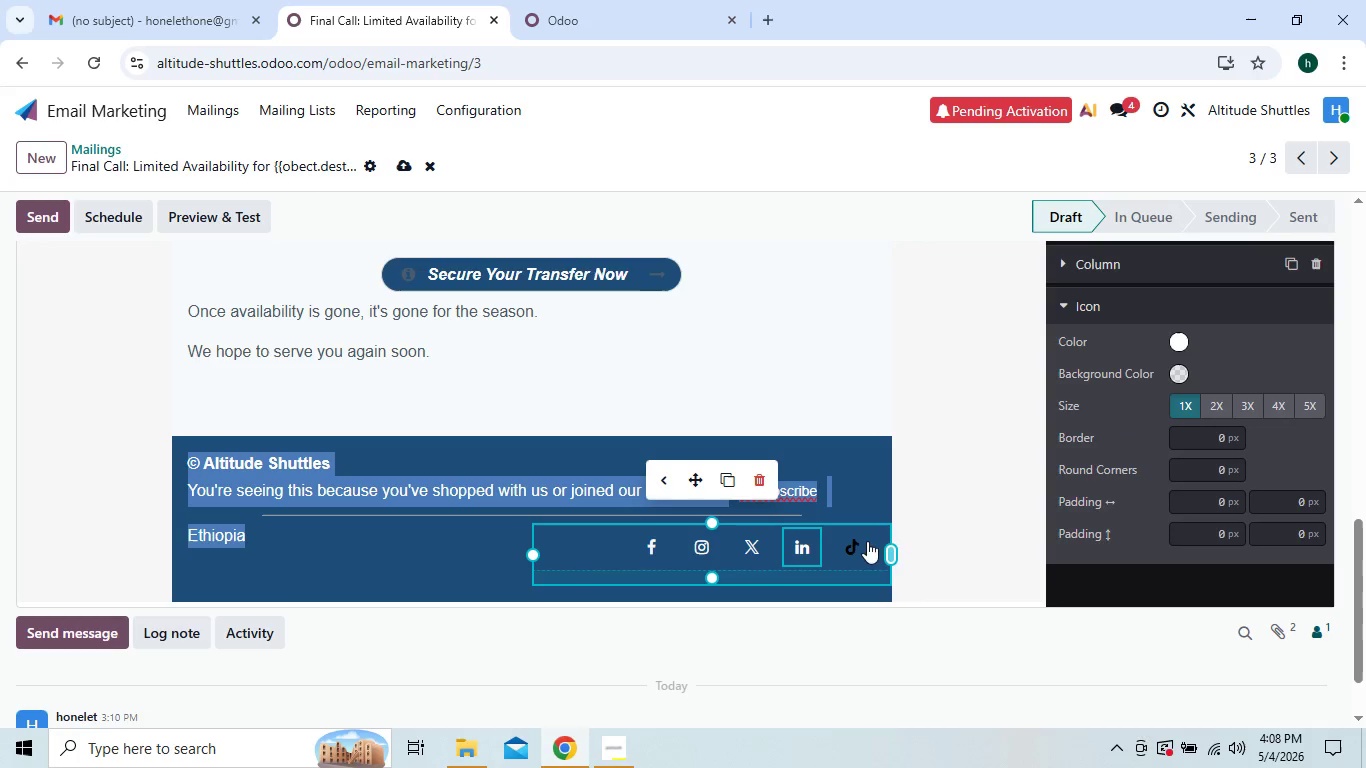 
left_click([856, 548])
 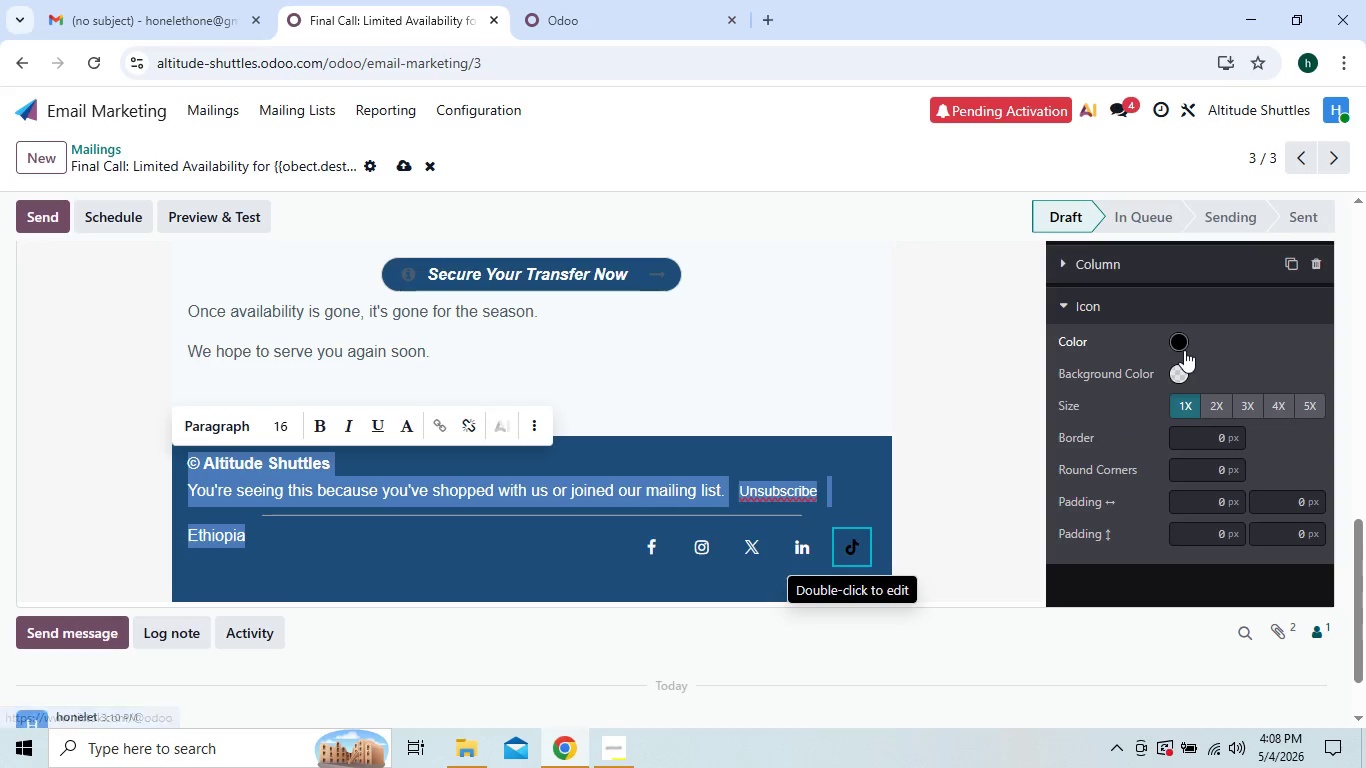 
left_click([1180, 341])
 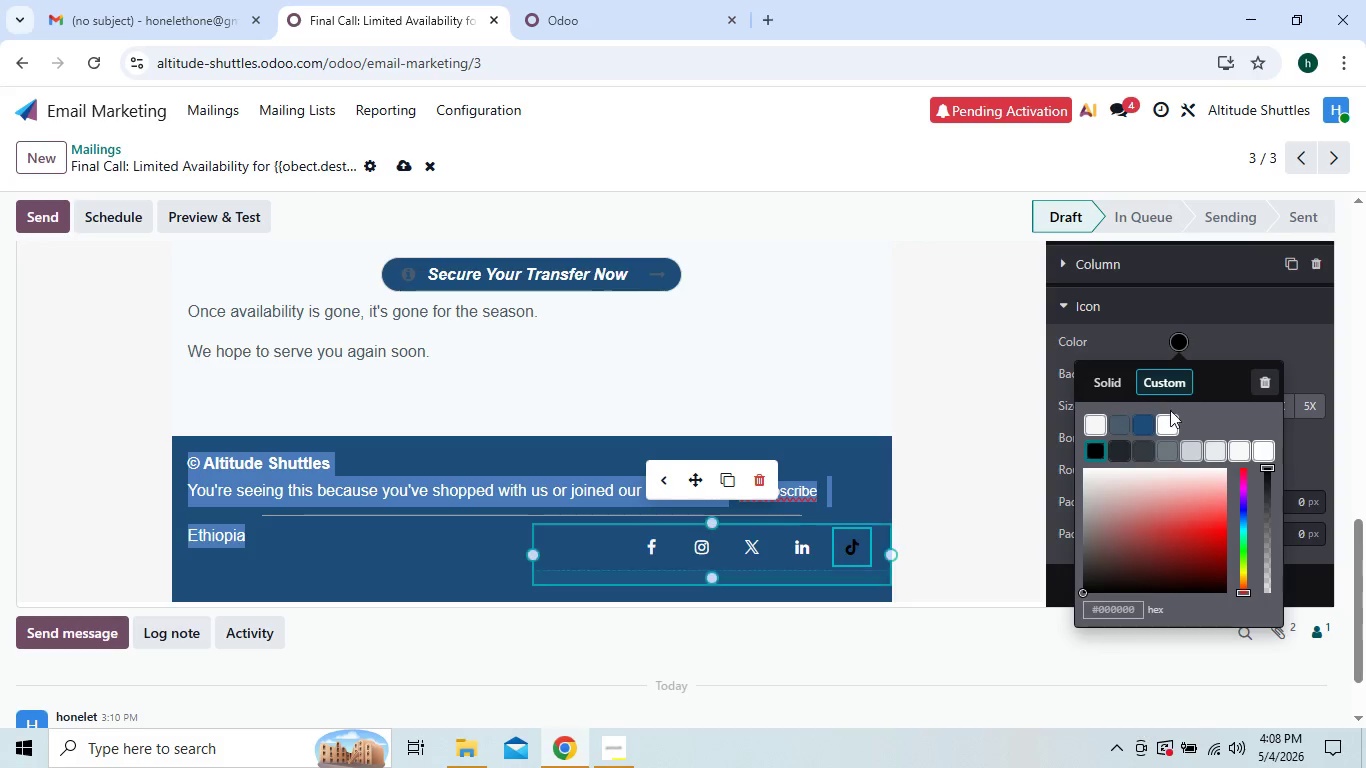 
left_click([1169, 413])
 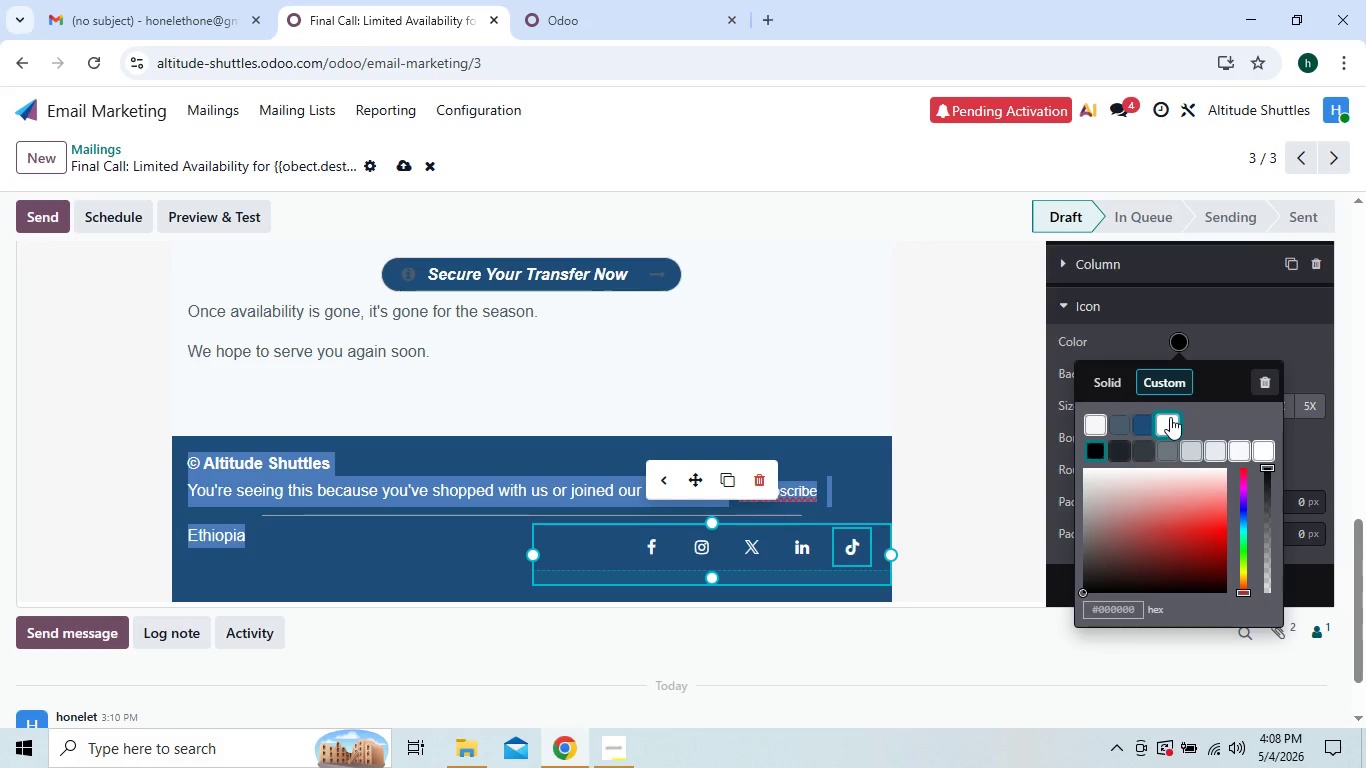 
wait(9.8)
 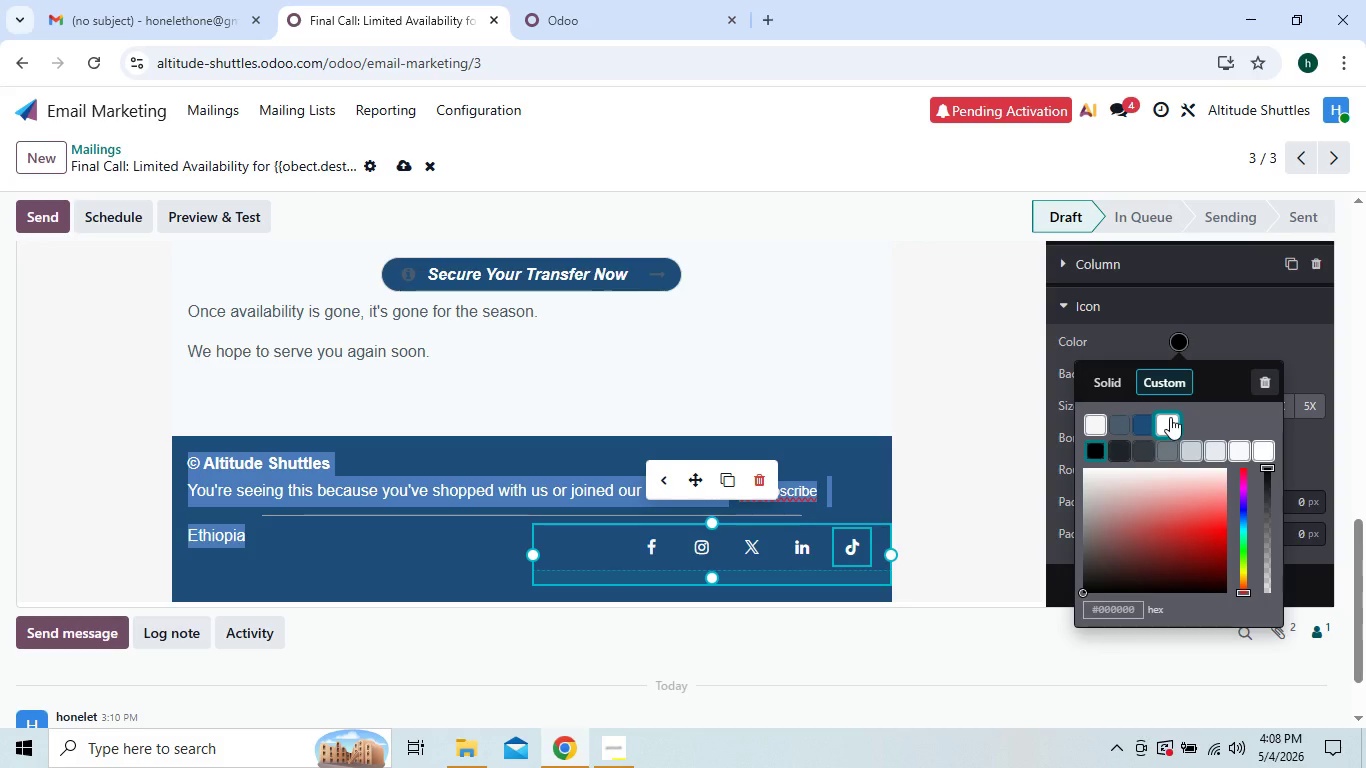 
left_click([1164, 419])
 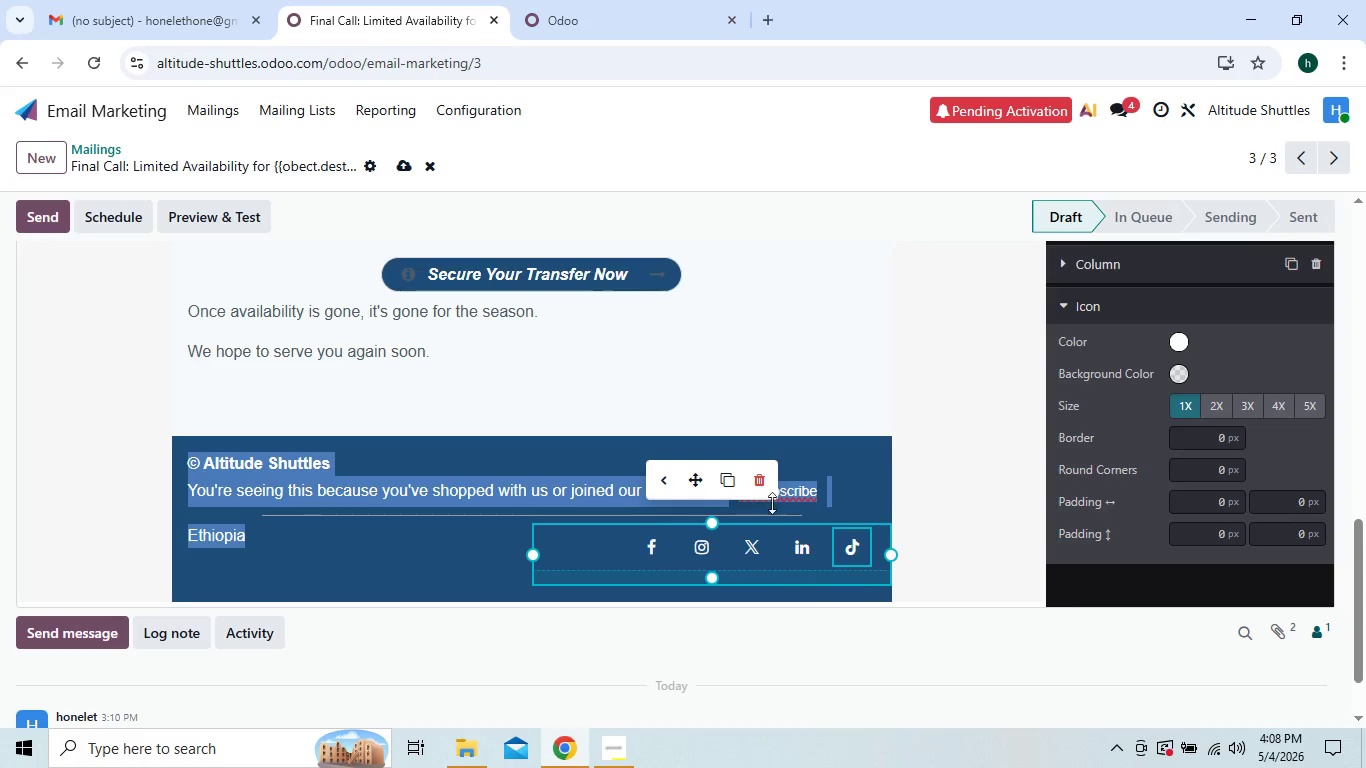 
left_click([746, 354])
 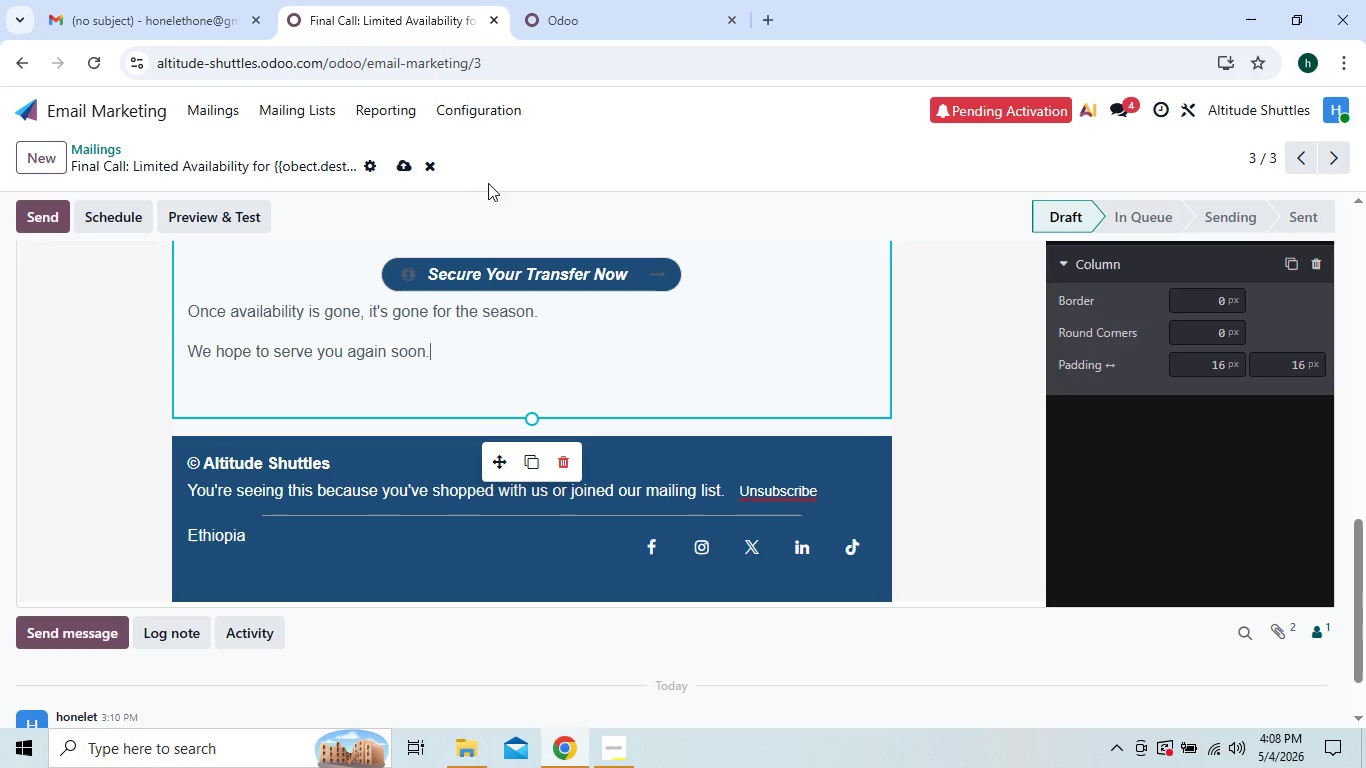 
left_click([397, 164])
 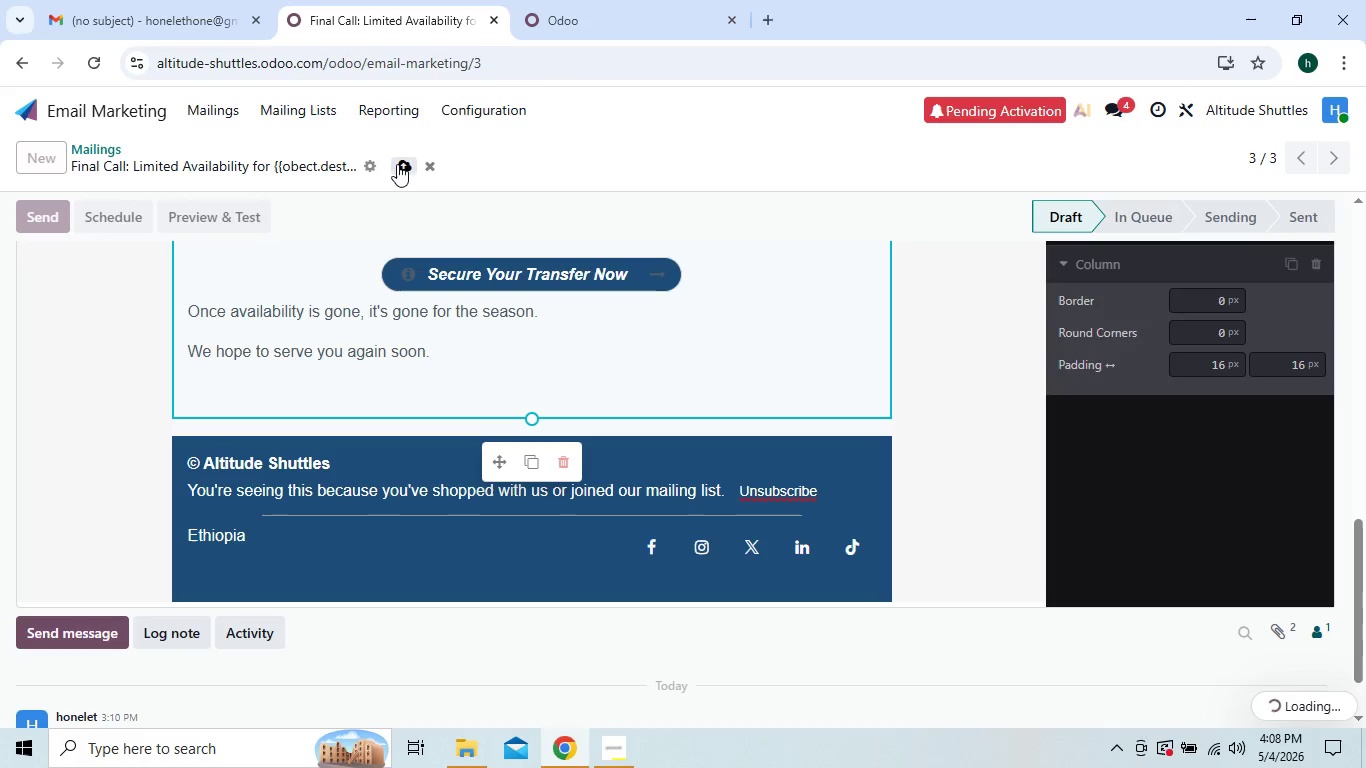 
mouse_move([419, 285])
 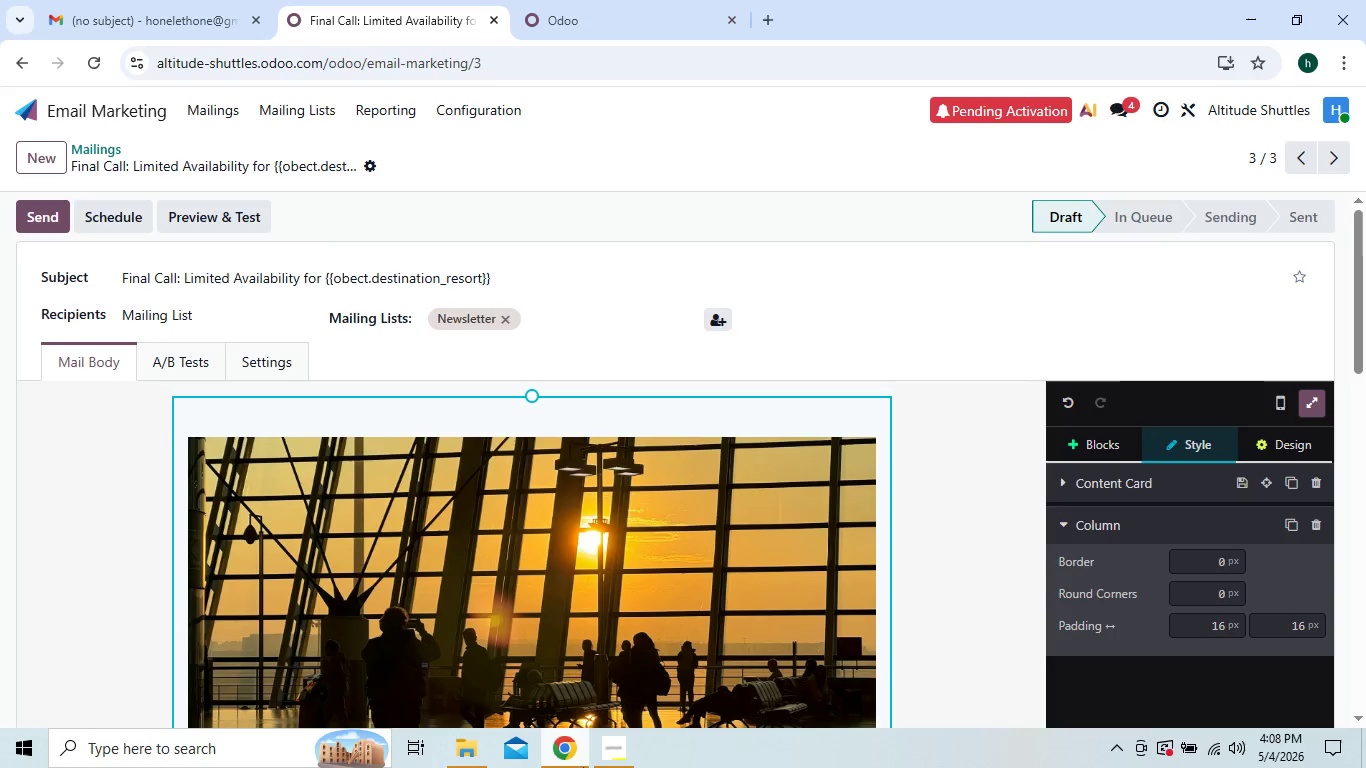 
left_click([608, 759])